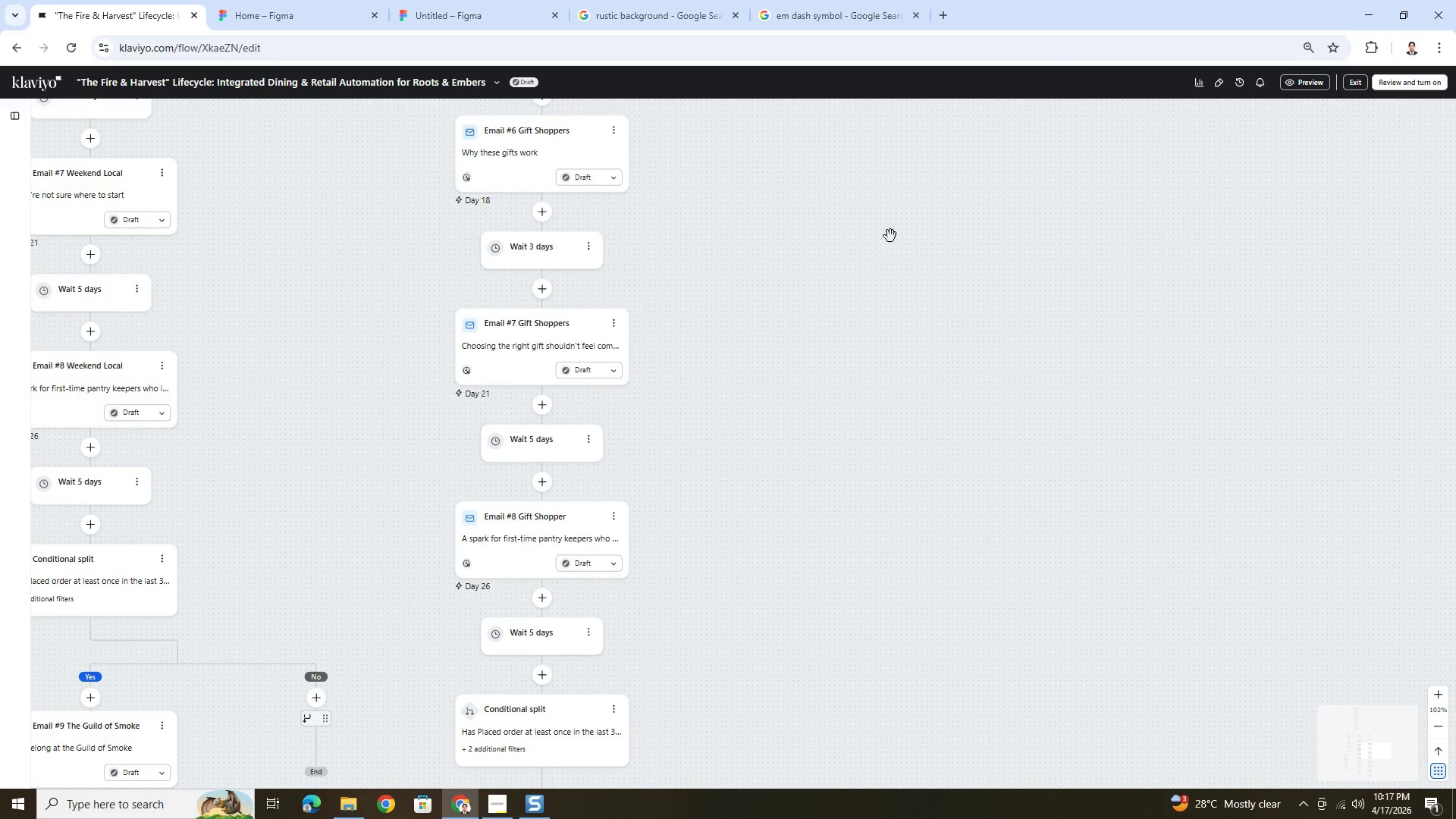 
left_click_drag(start_coordinate=[892, 229], to_coordinate=[878, 526])
 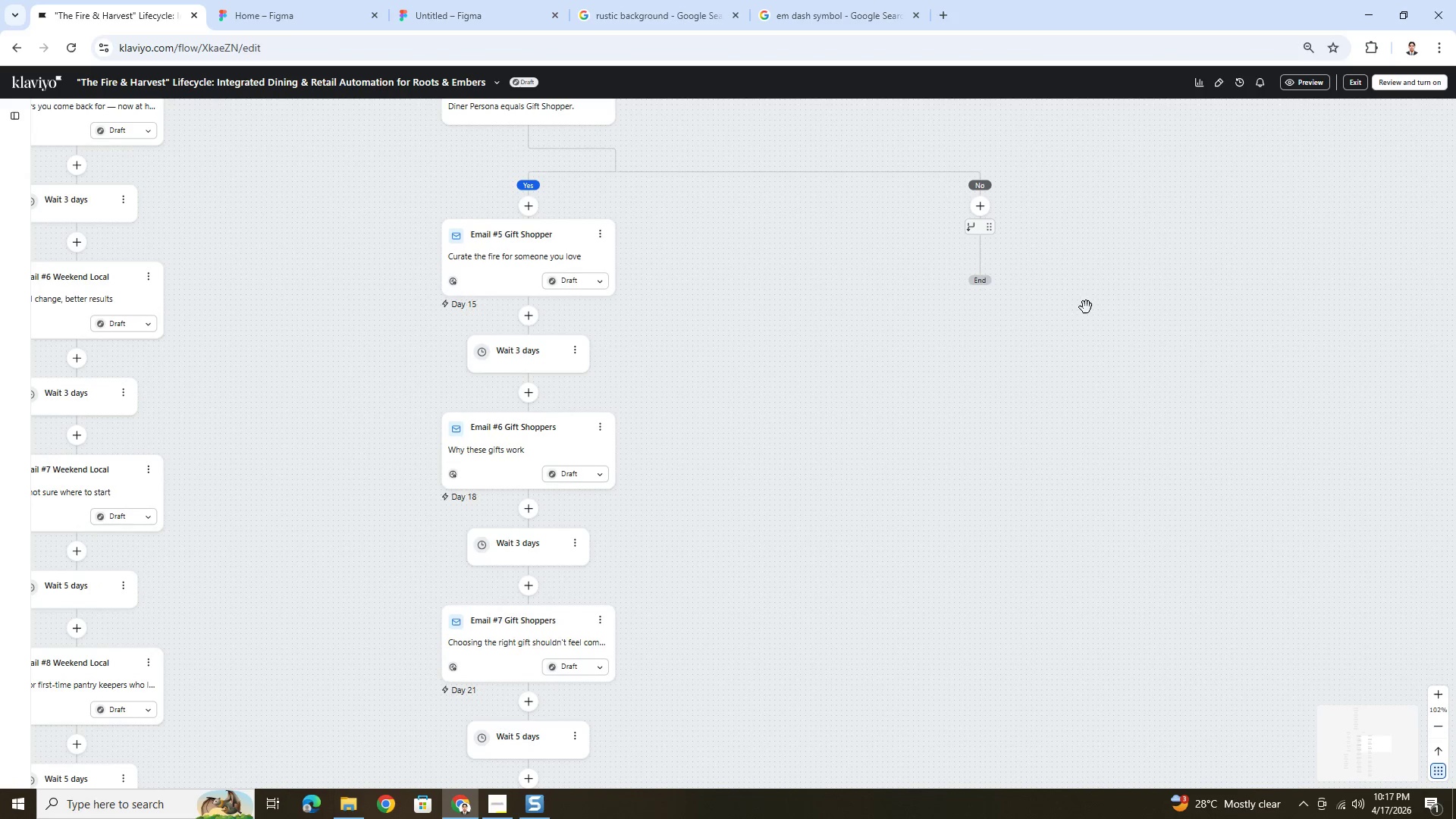 
left_click_drag(start_coordinate=[1112, 291], to_coordinate=[1043, 444])
 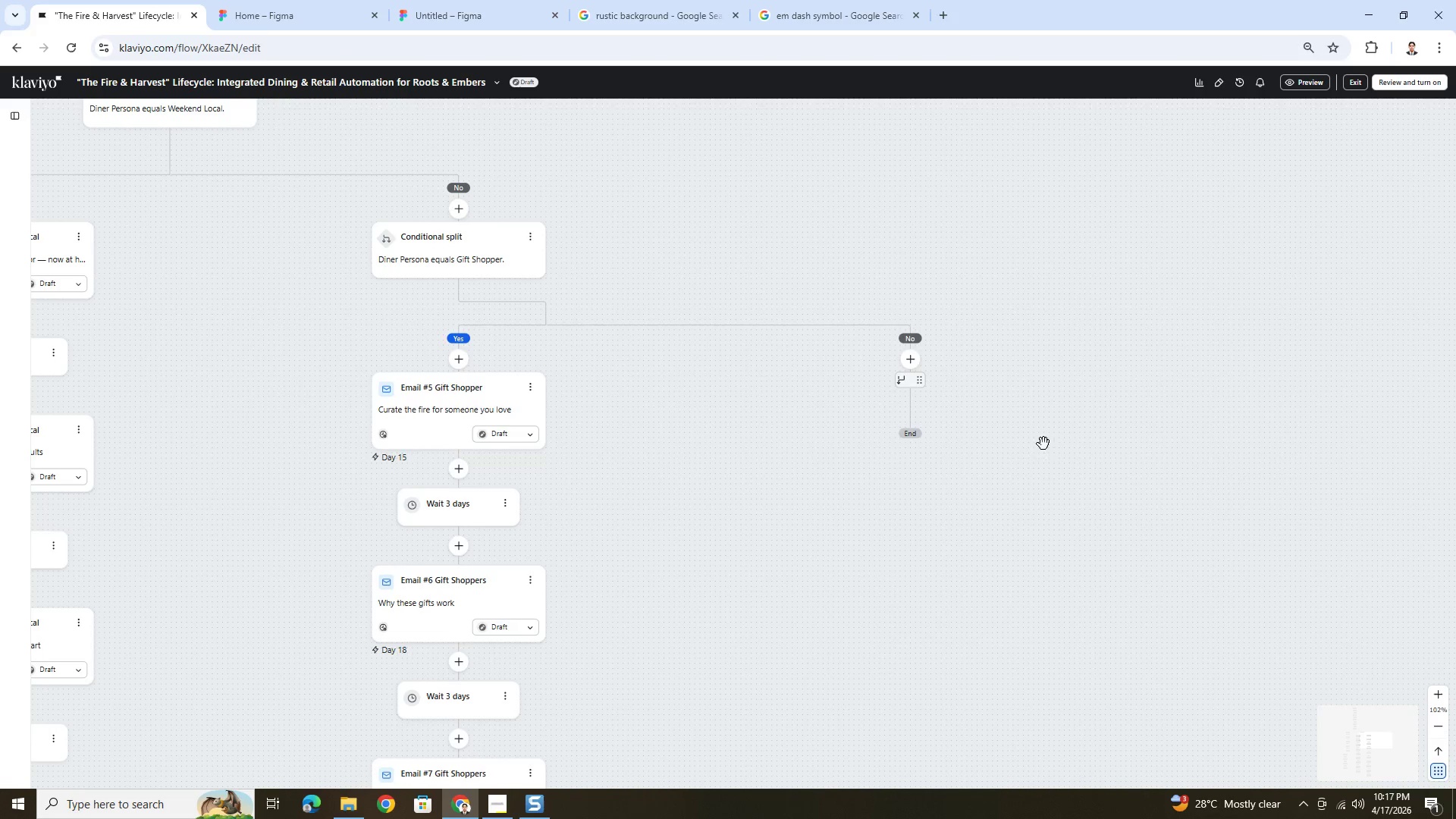 
key(Alt+AltLeft)
 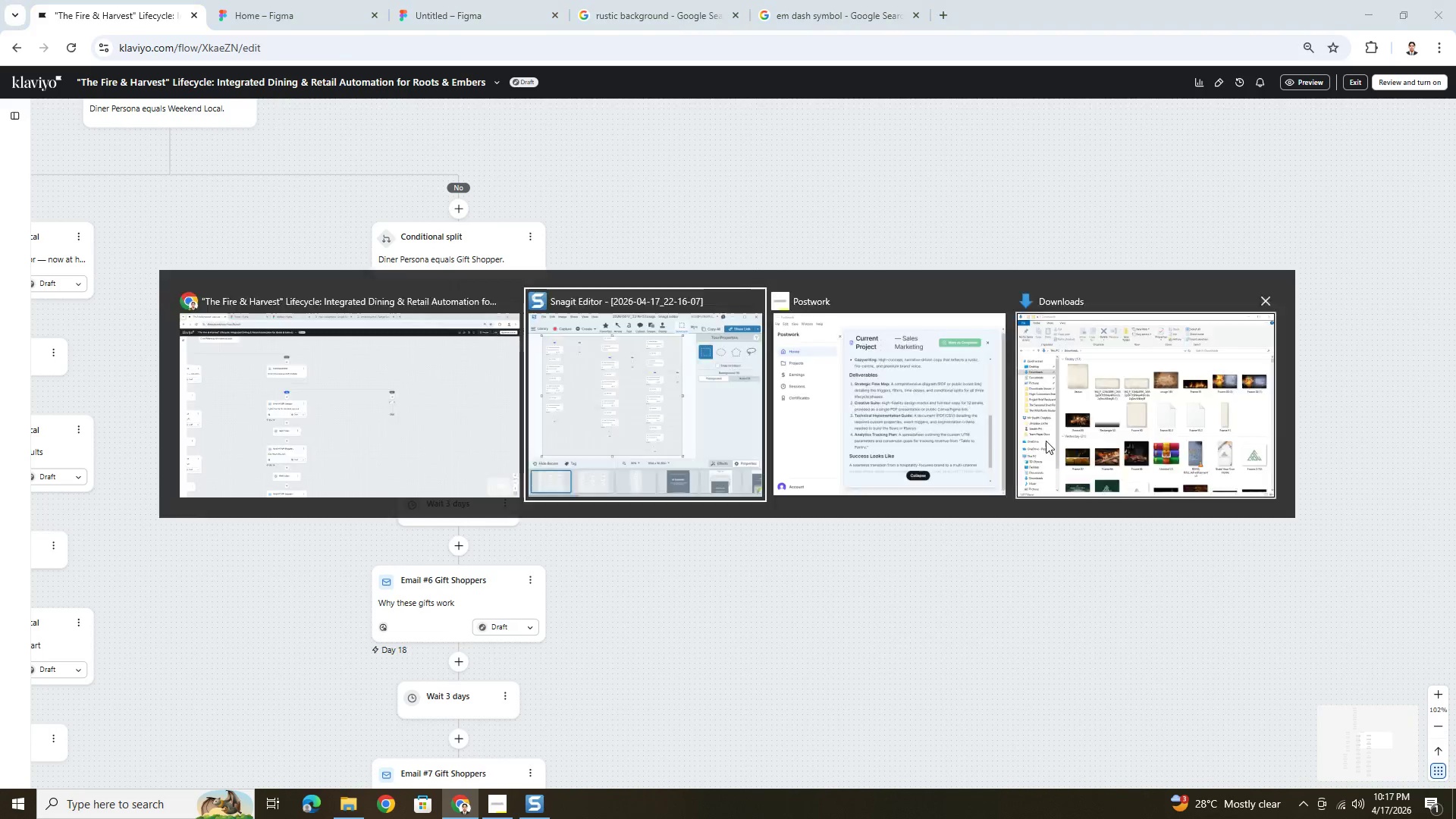 
key(Alt+Tab)
 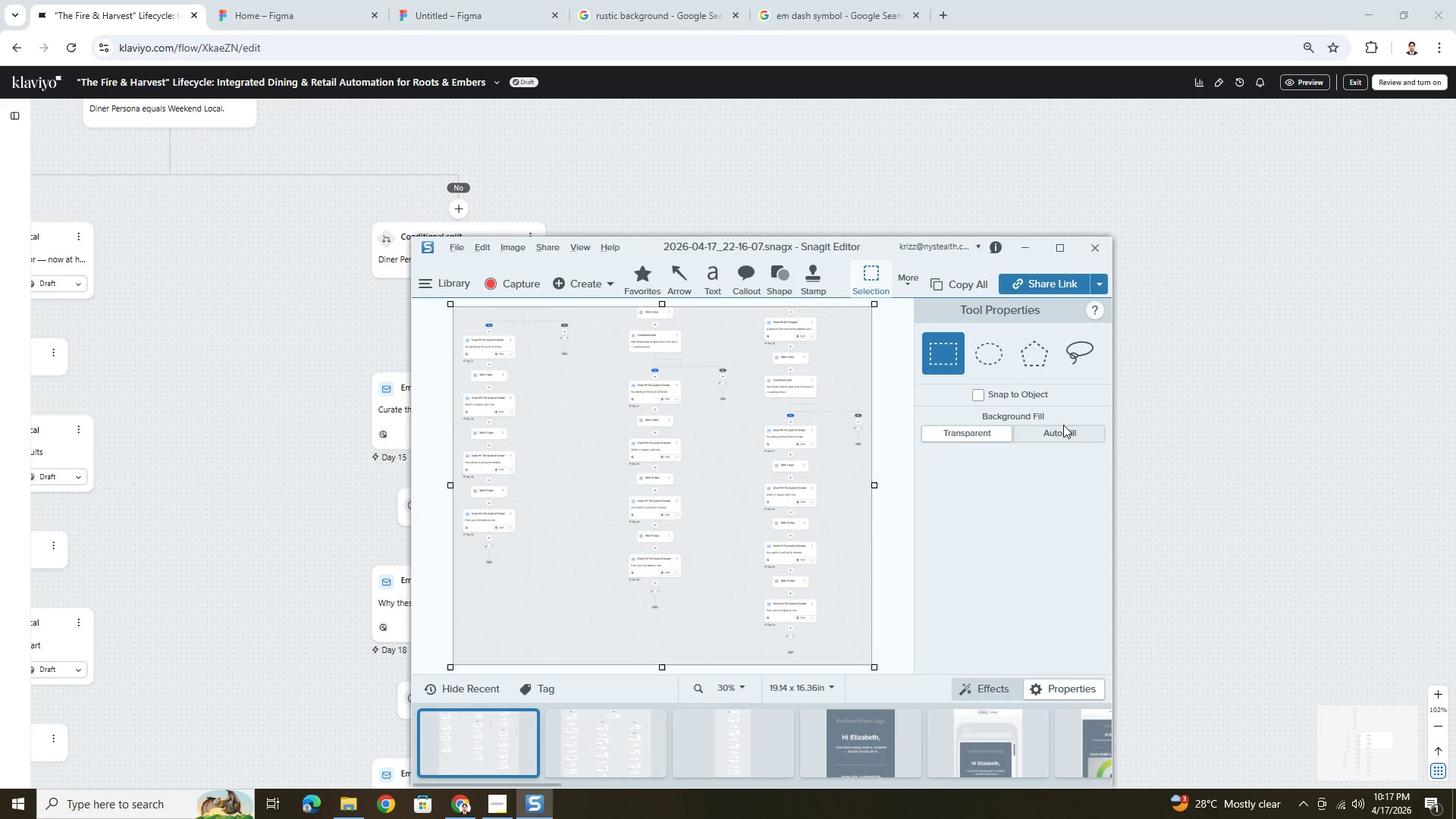 
key(Alt+AltLeft)
 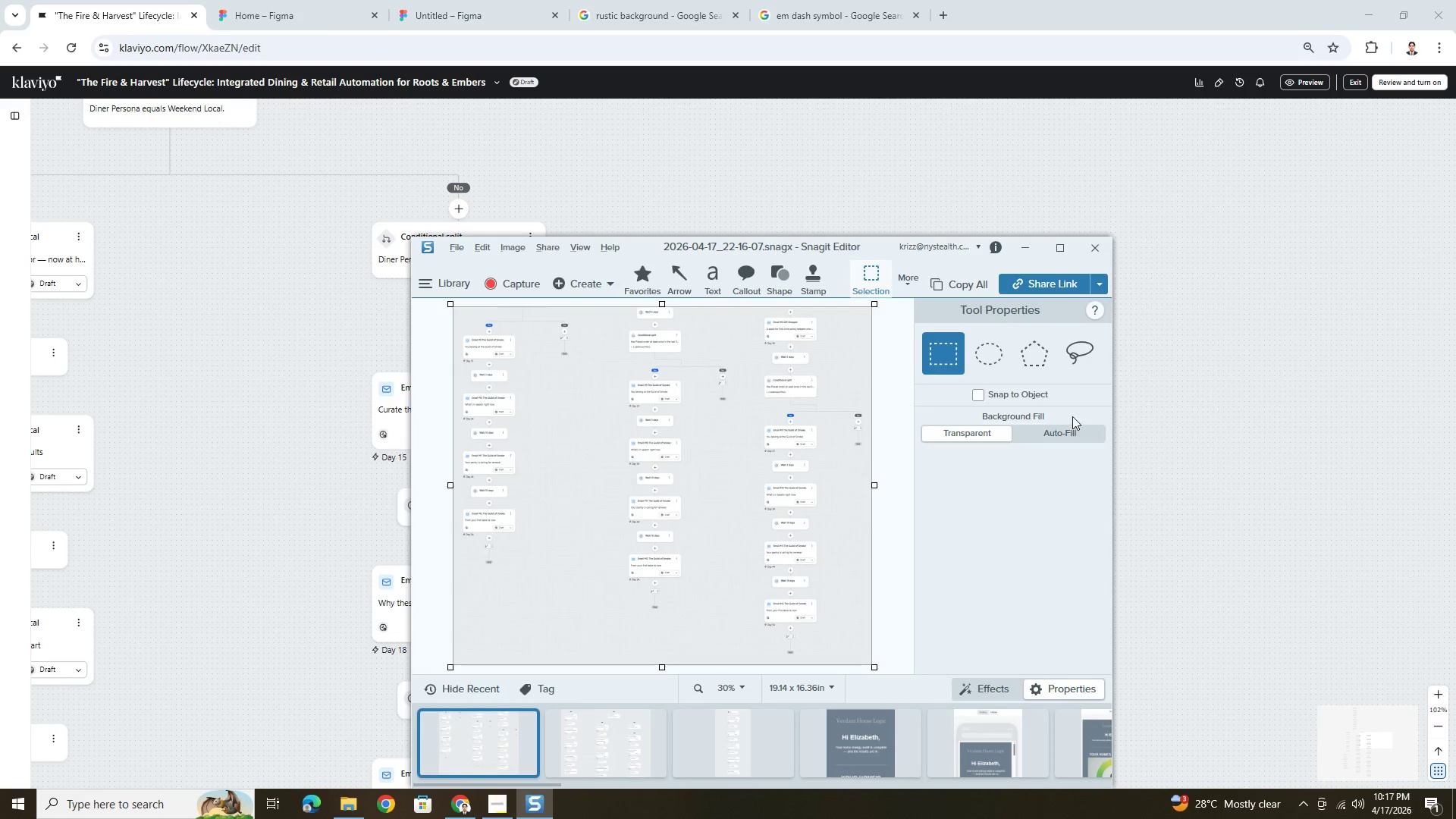 
key(Alt+Tab)
 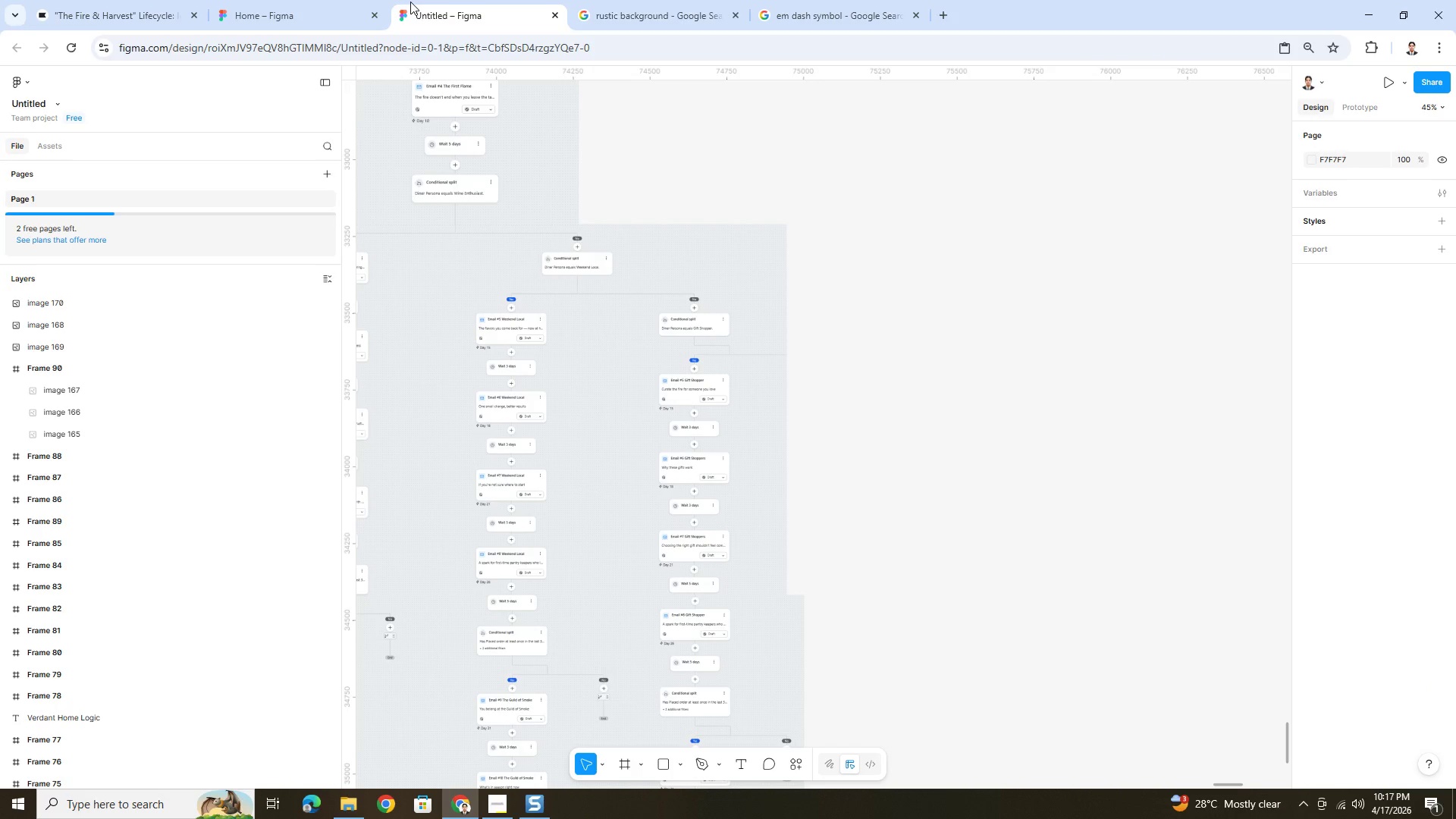 
left_click([174, 1])
 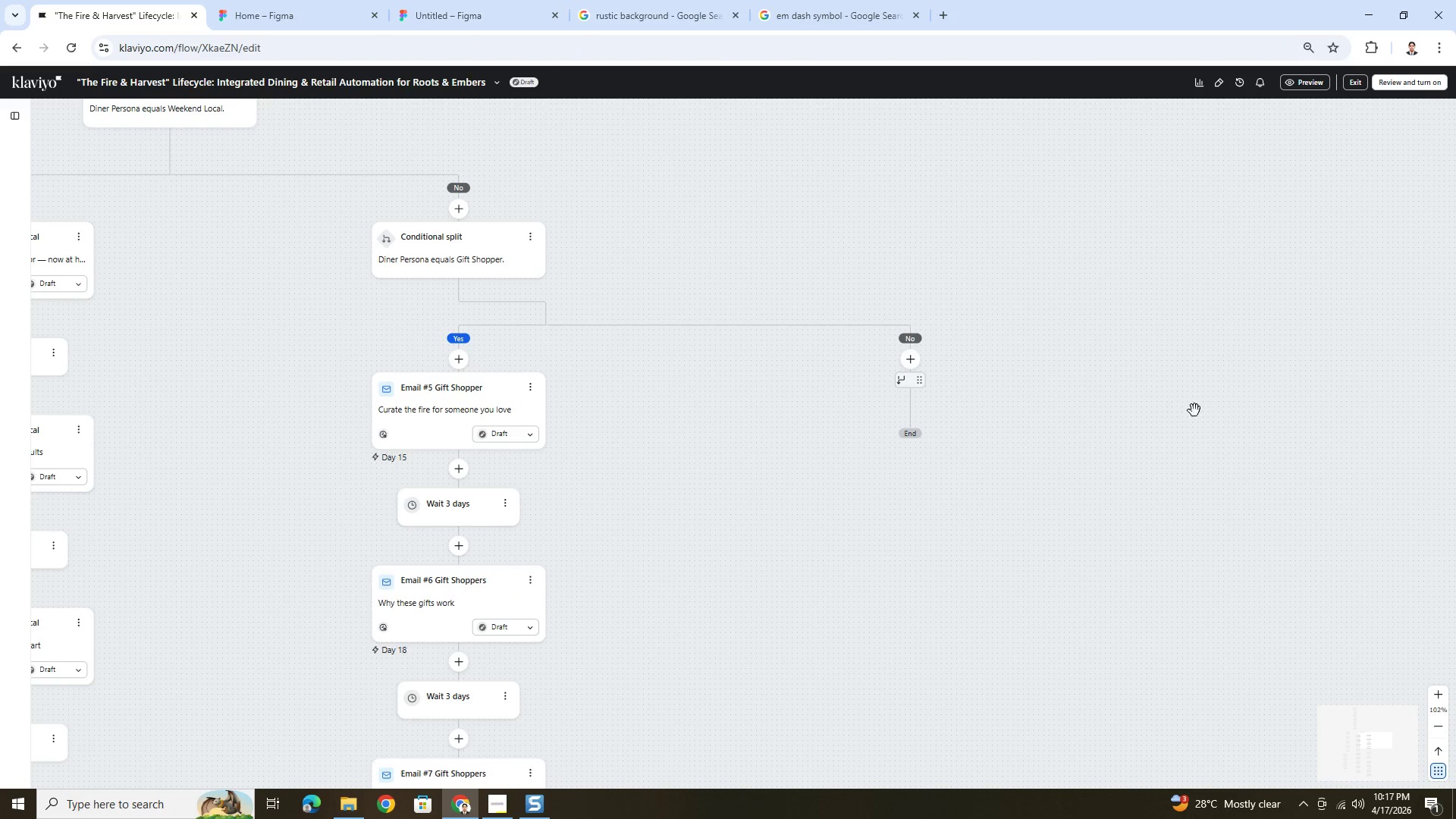 
key(PrintScreen)
 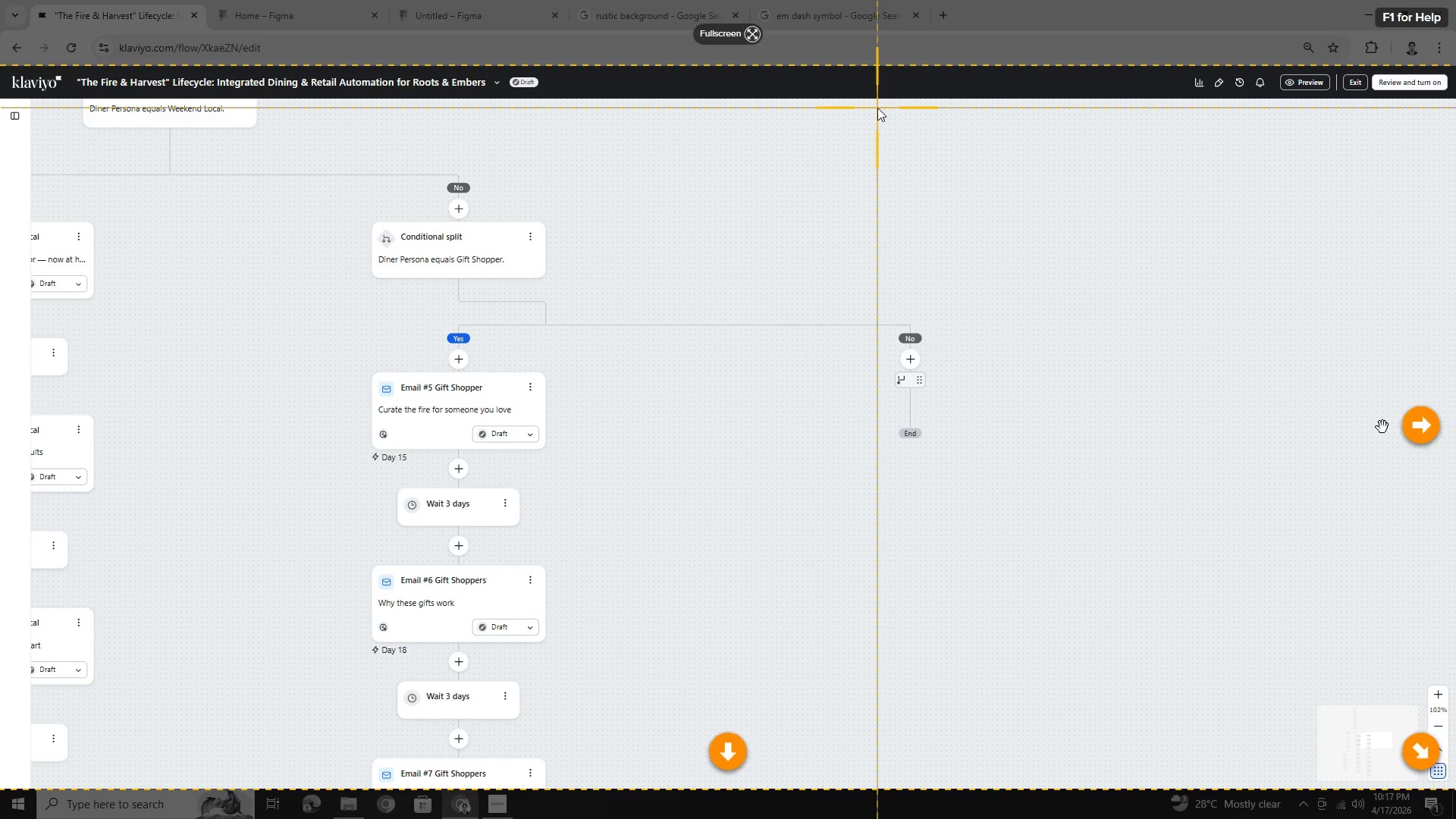 
left_click_drag(start_coordinate=[877, 104], to_coordinate=[940, 773])
 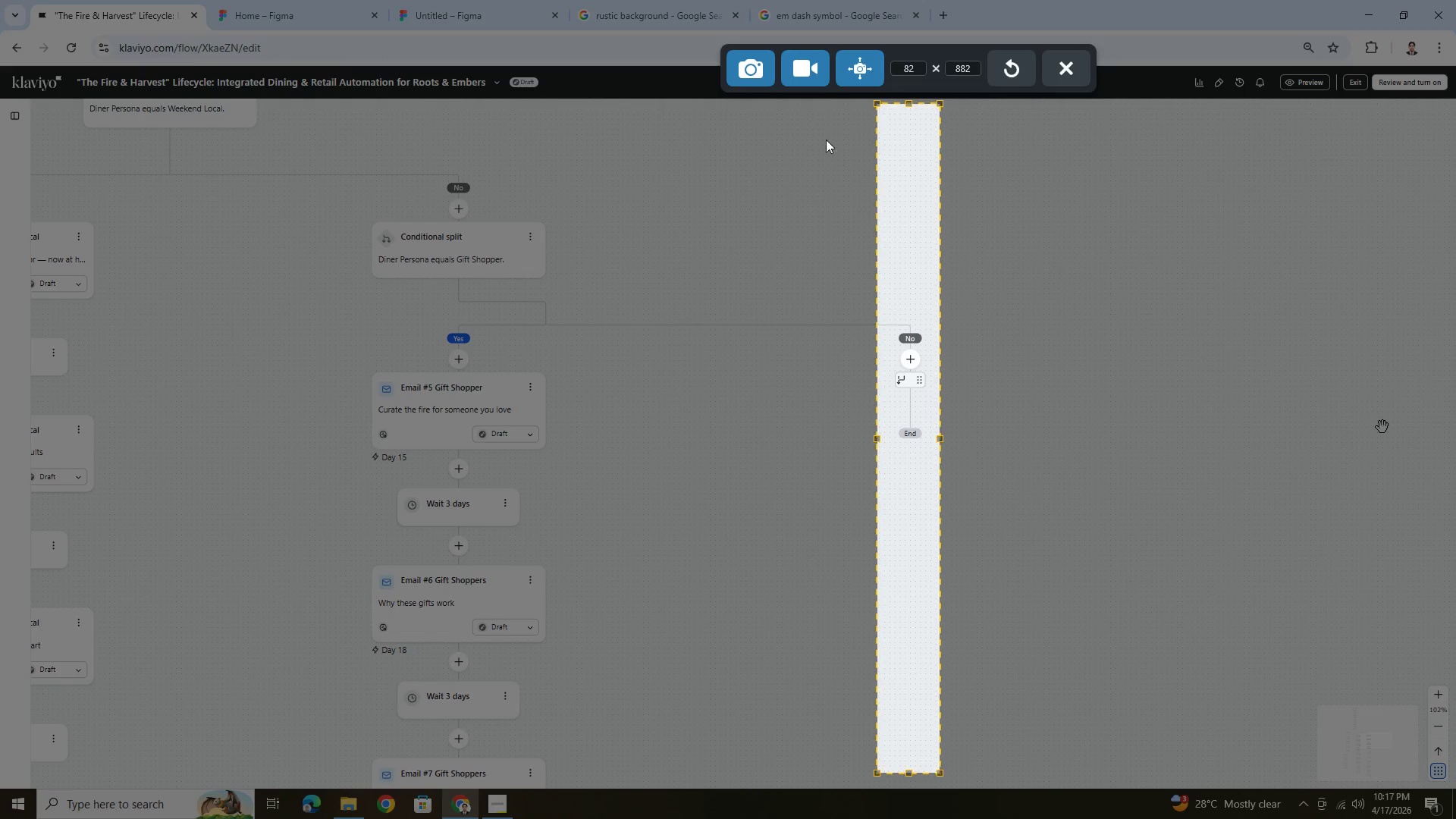 
left_click([855, 80])
 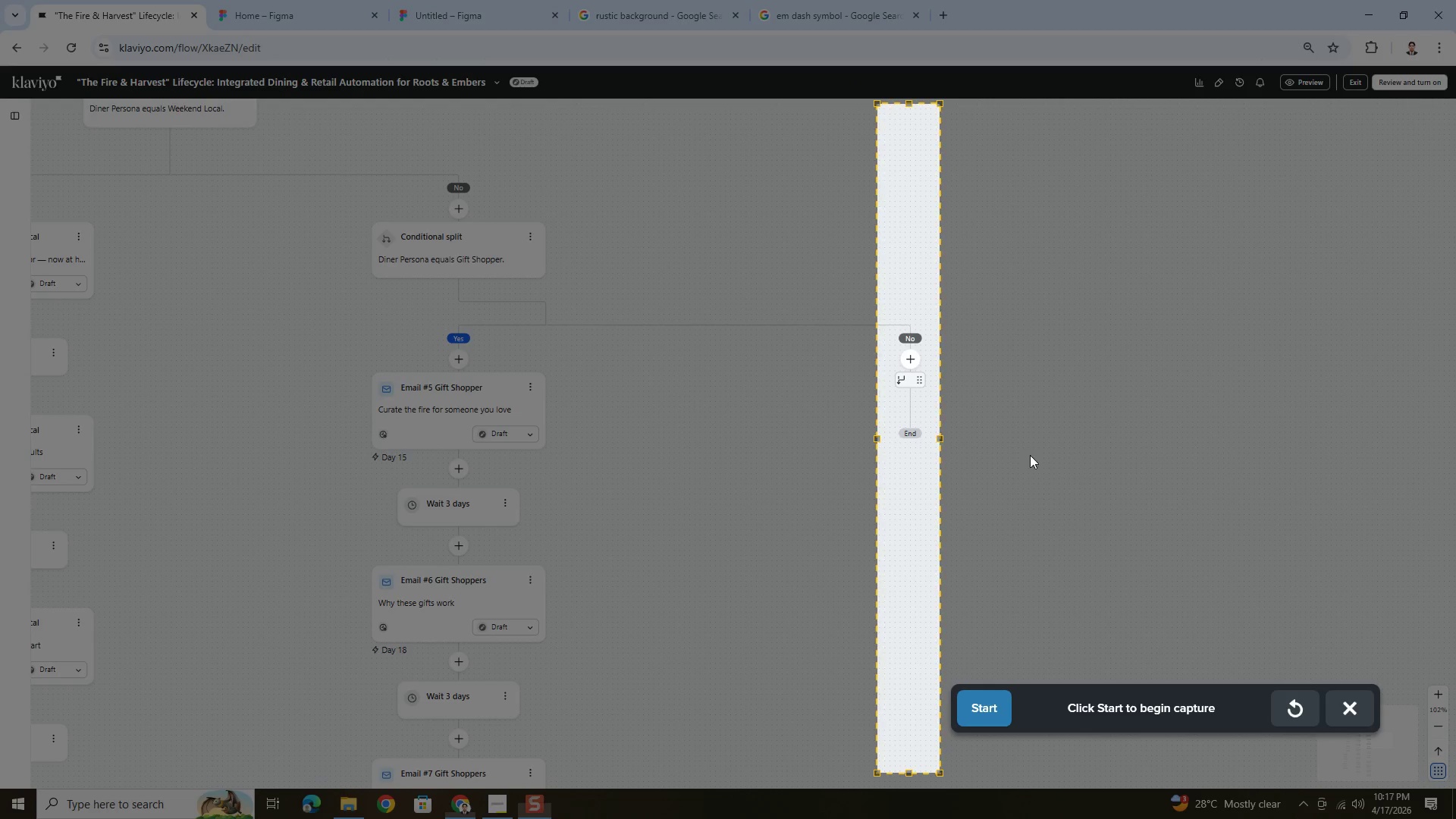 
left_click([1006, 699])
 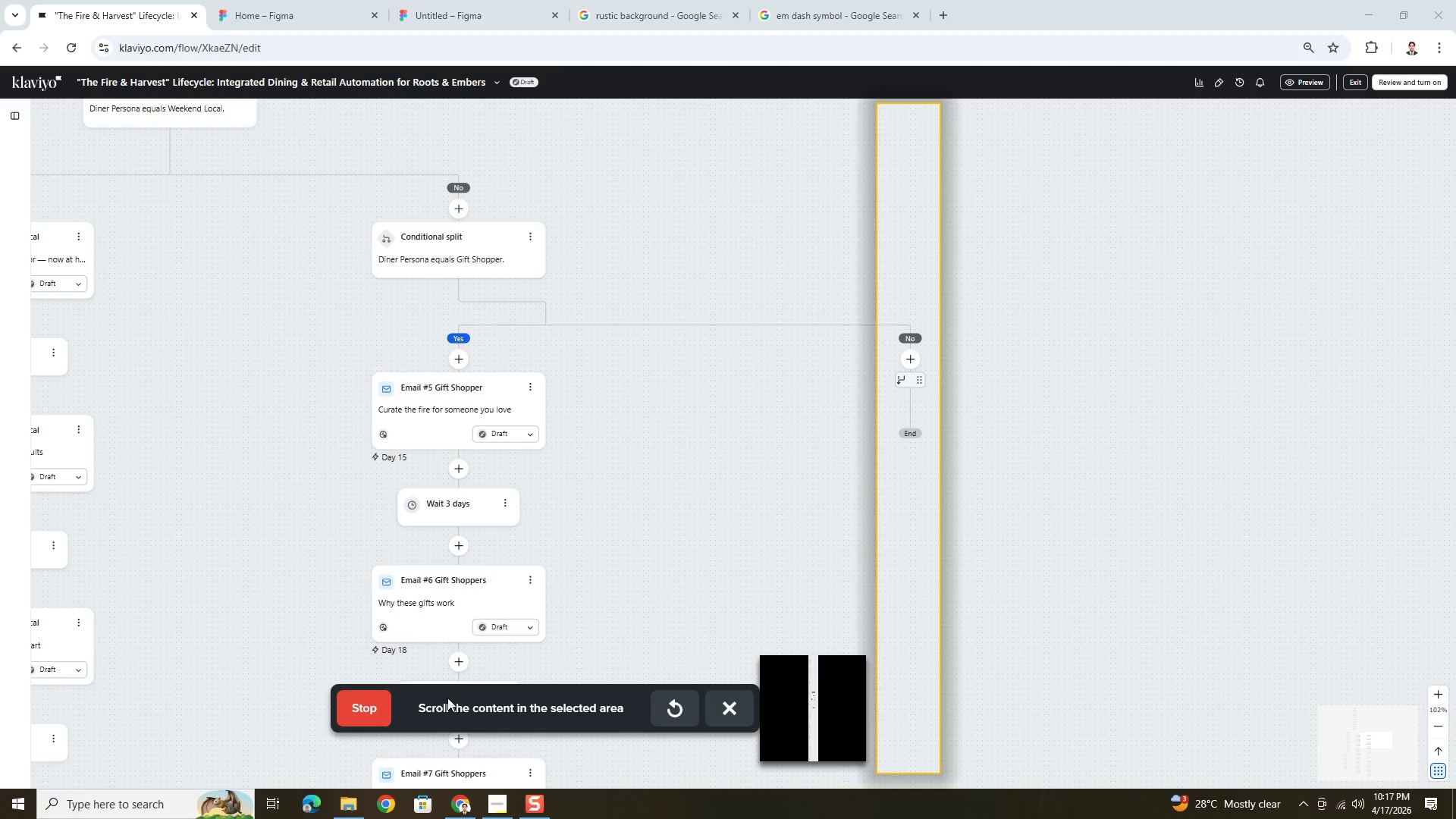 
left_click([366, 706])
 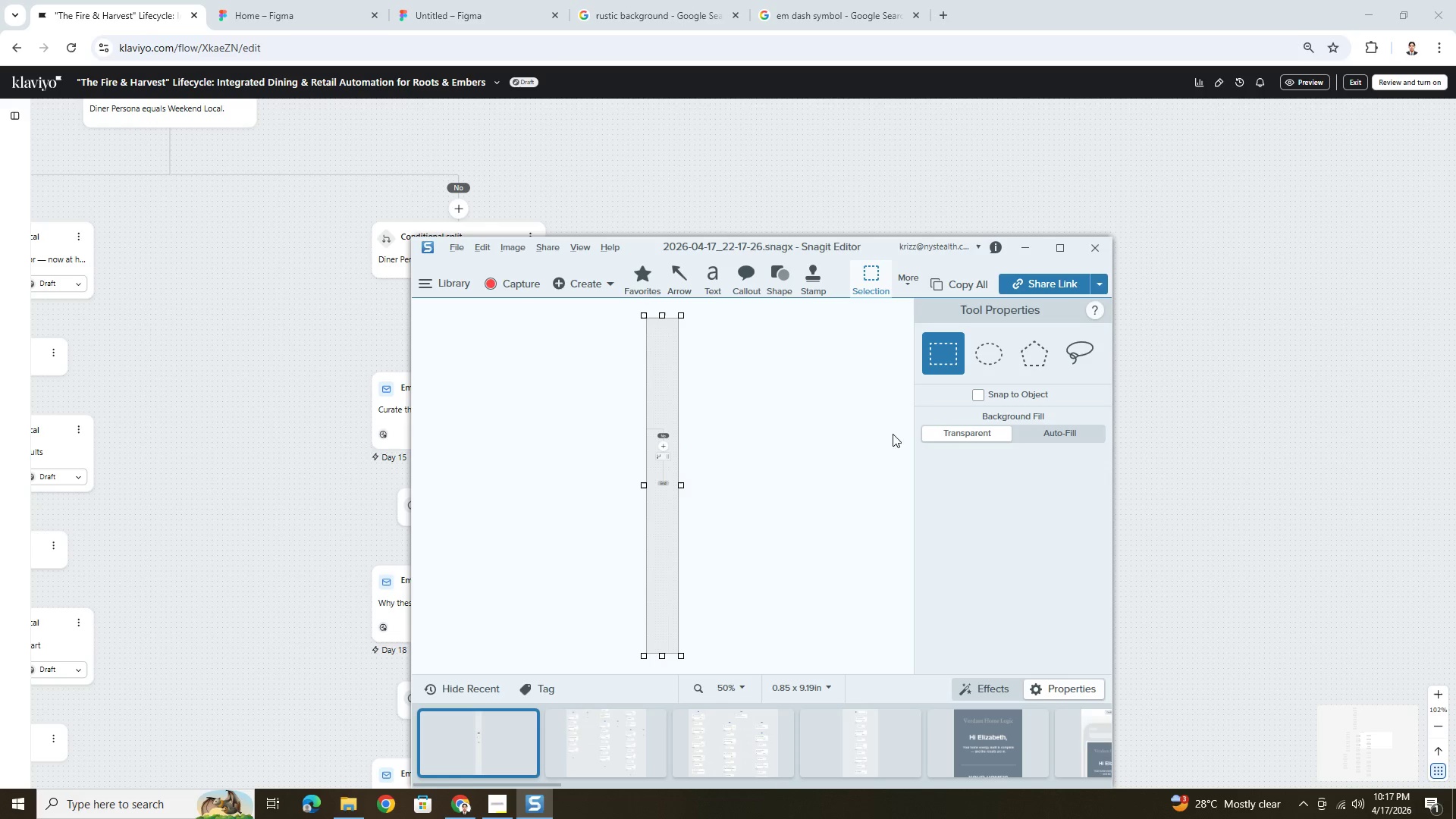 
key(Control+C)
 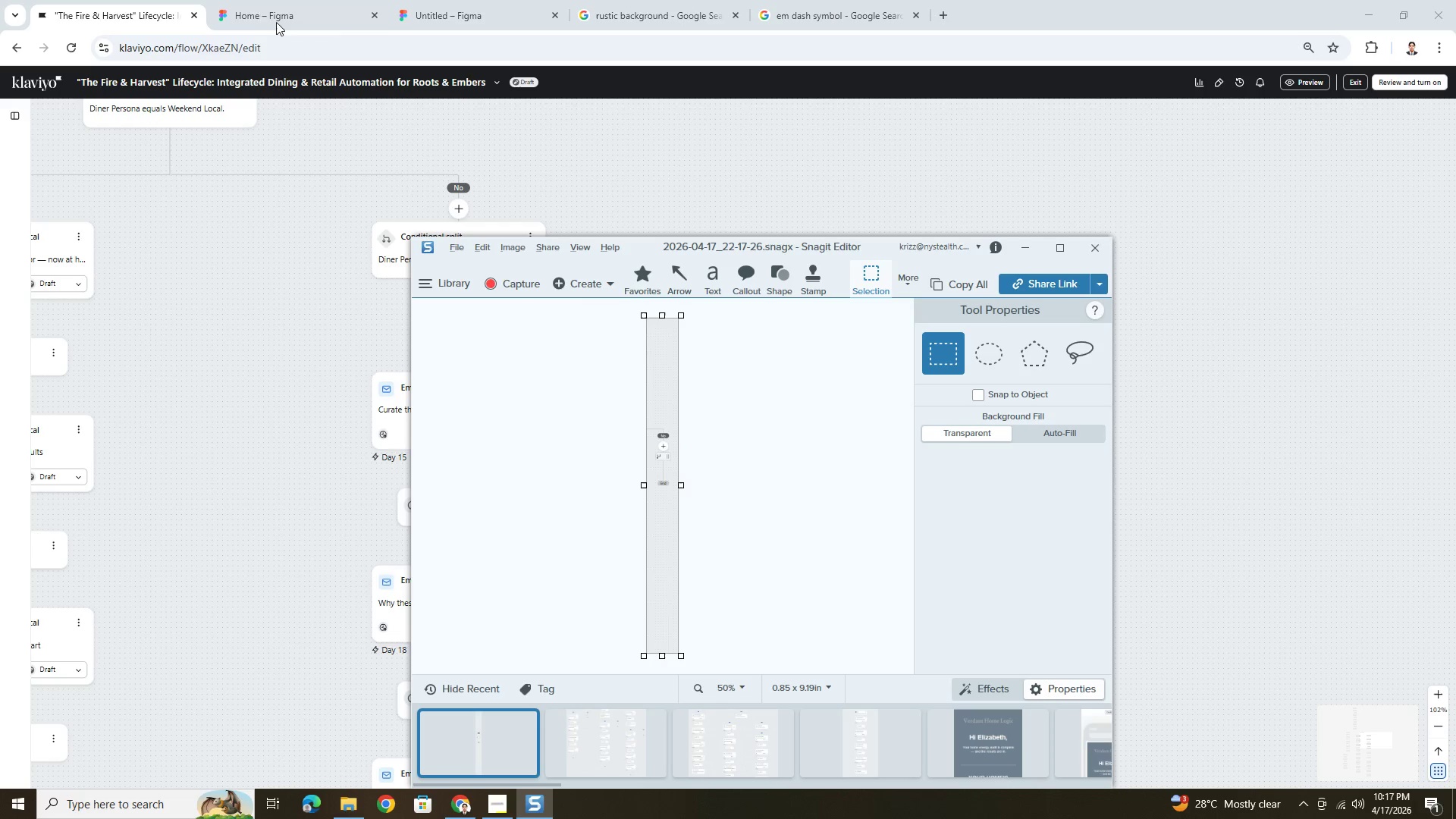 
left_click([253, 11])
 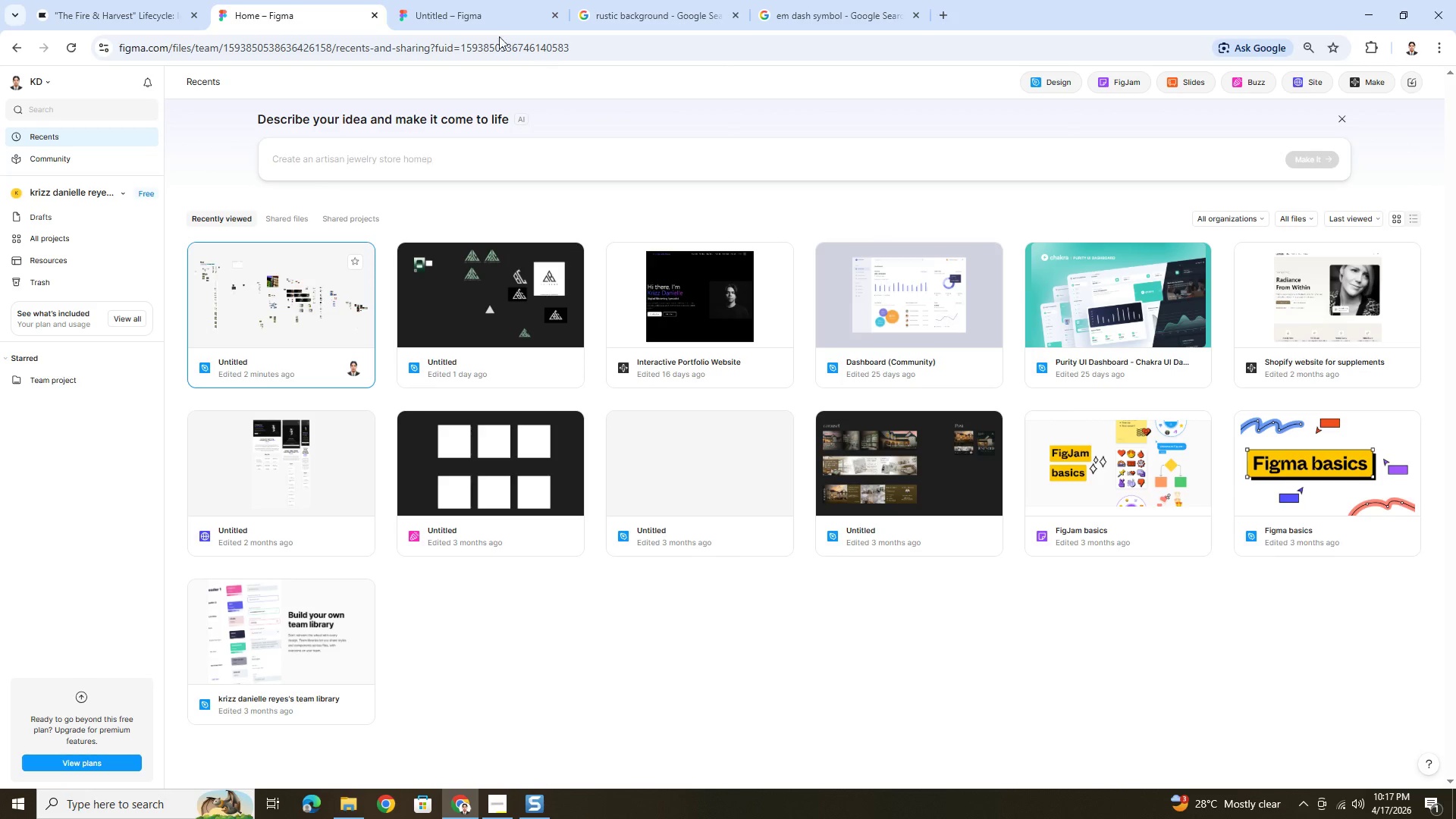 
left_click([481, 13])
 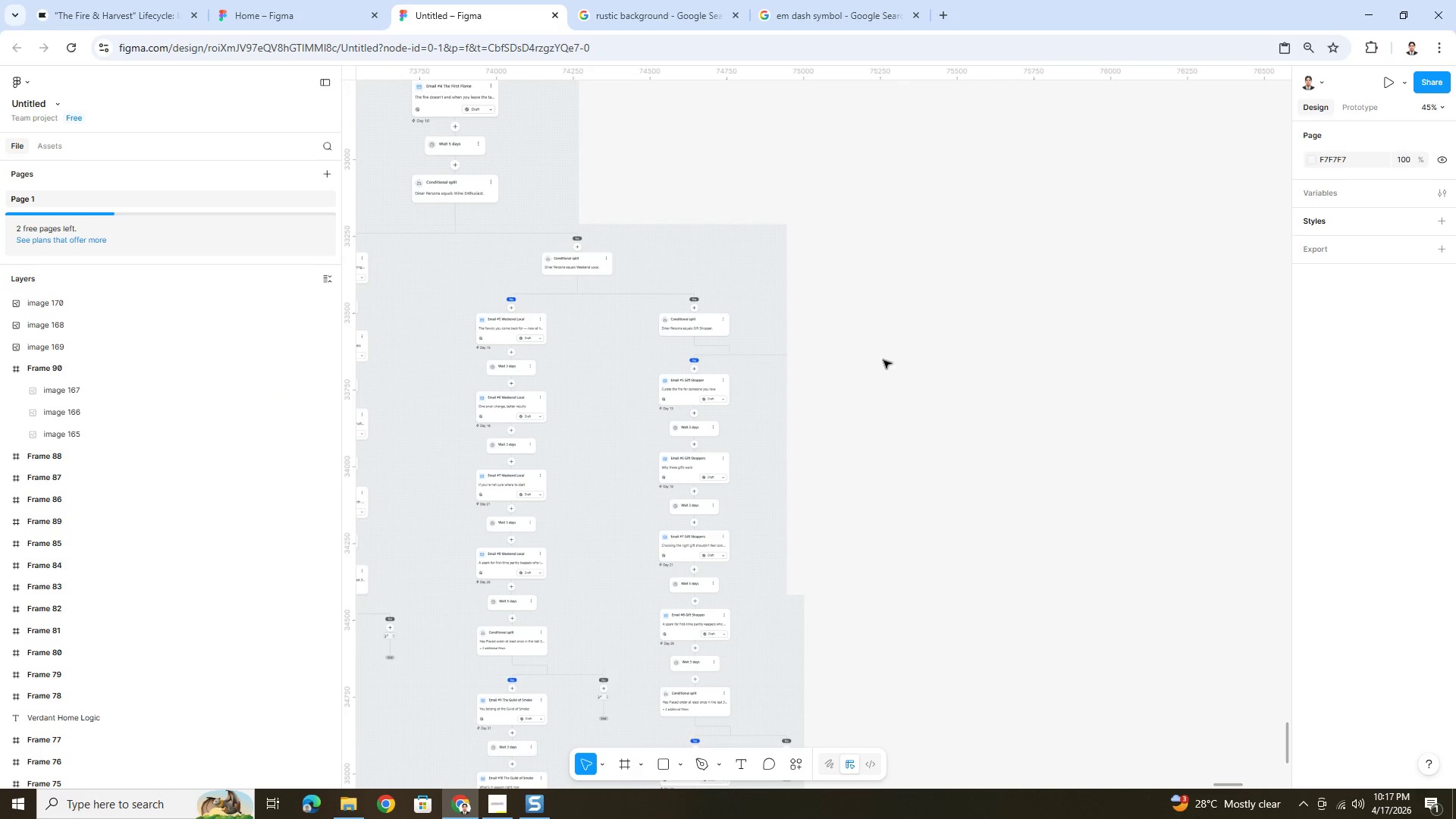 
key(Control+V)
 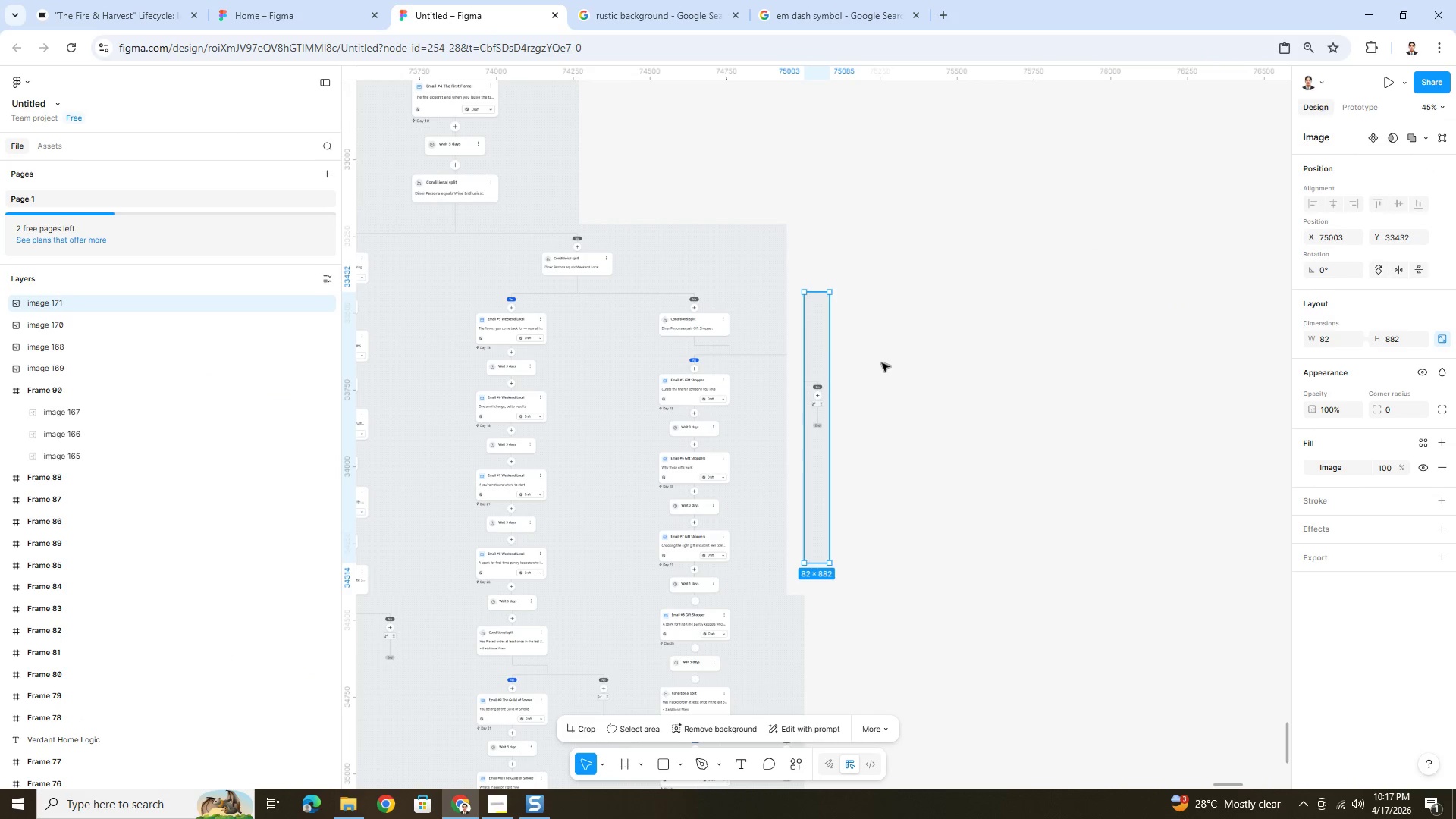 
hold_key(key=ControlLeft, duration=0.31)
scroll: coordinate [856, 453], scroll_direction: up, amount: 2.0
 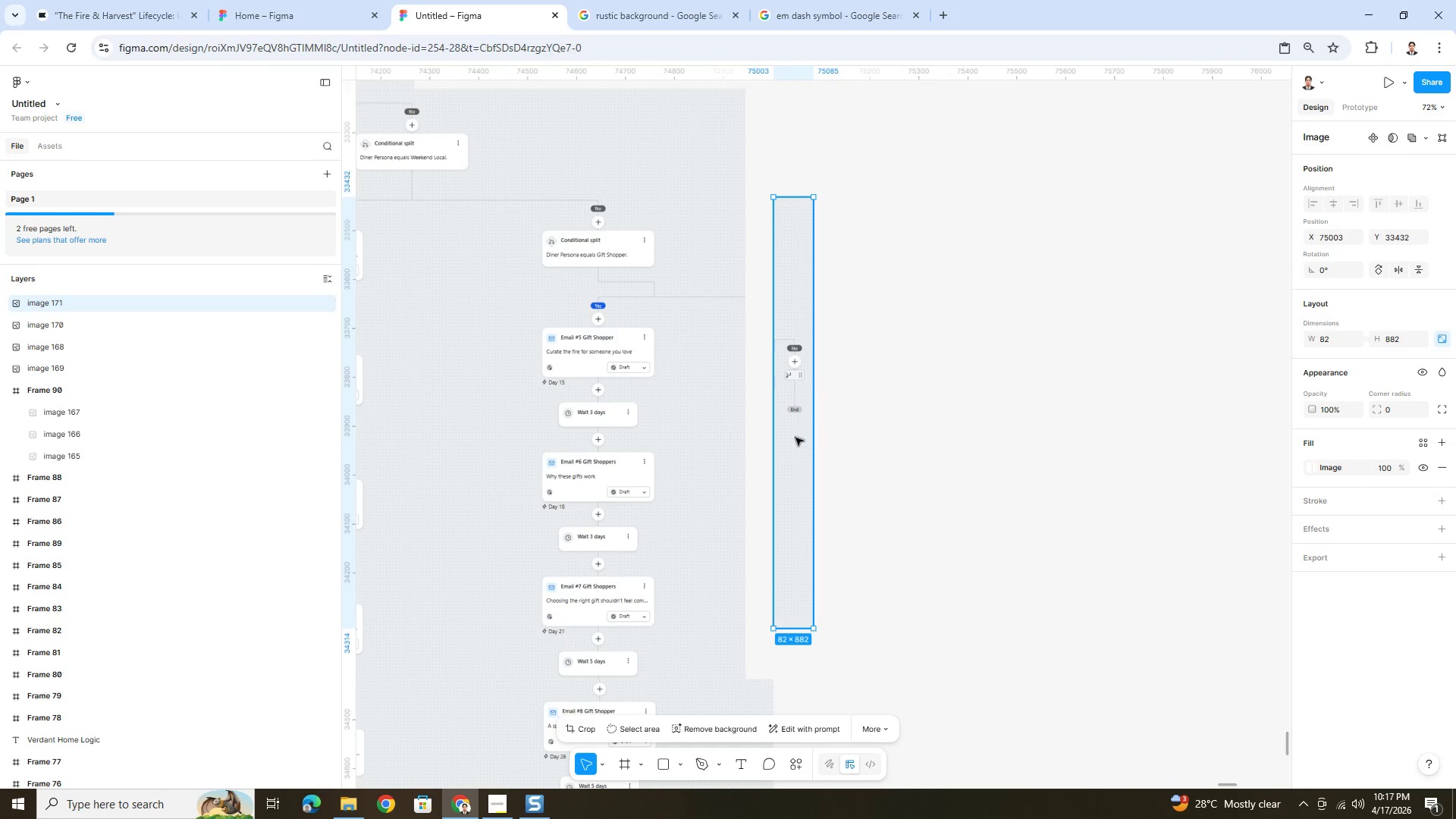 
left_click_drag(start_coordinate=[794, 438], to_coordinate=[766, 397])
 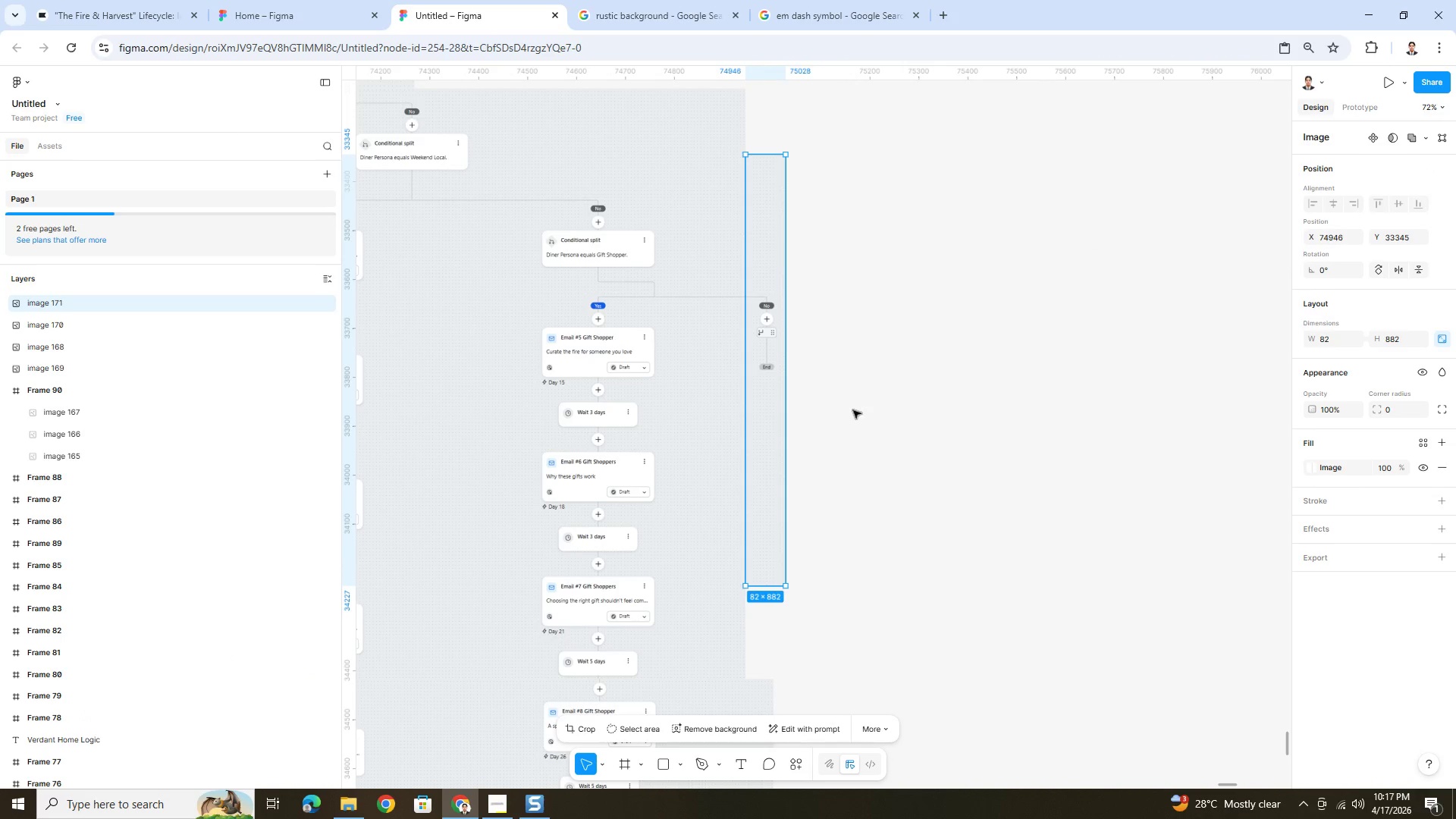 
hold_key(key=ControlLeft, duration=0.62)
scroll: coordinate [790, 365], scroll_direction: up, amount: 3.0
 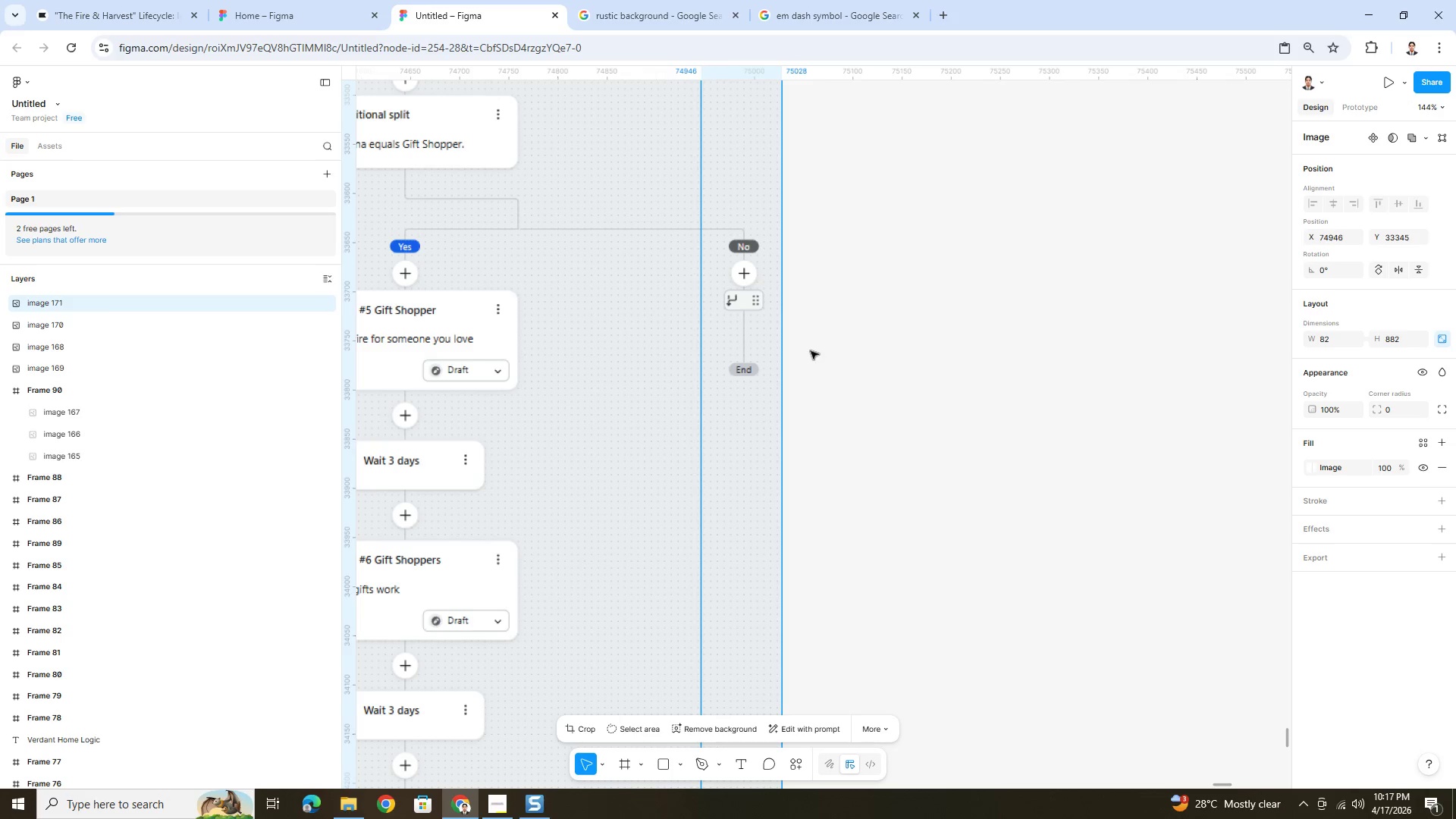 
left_click([818, 348])
 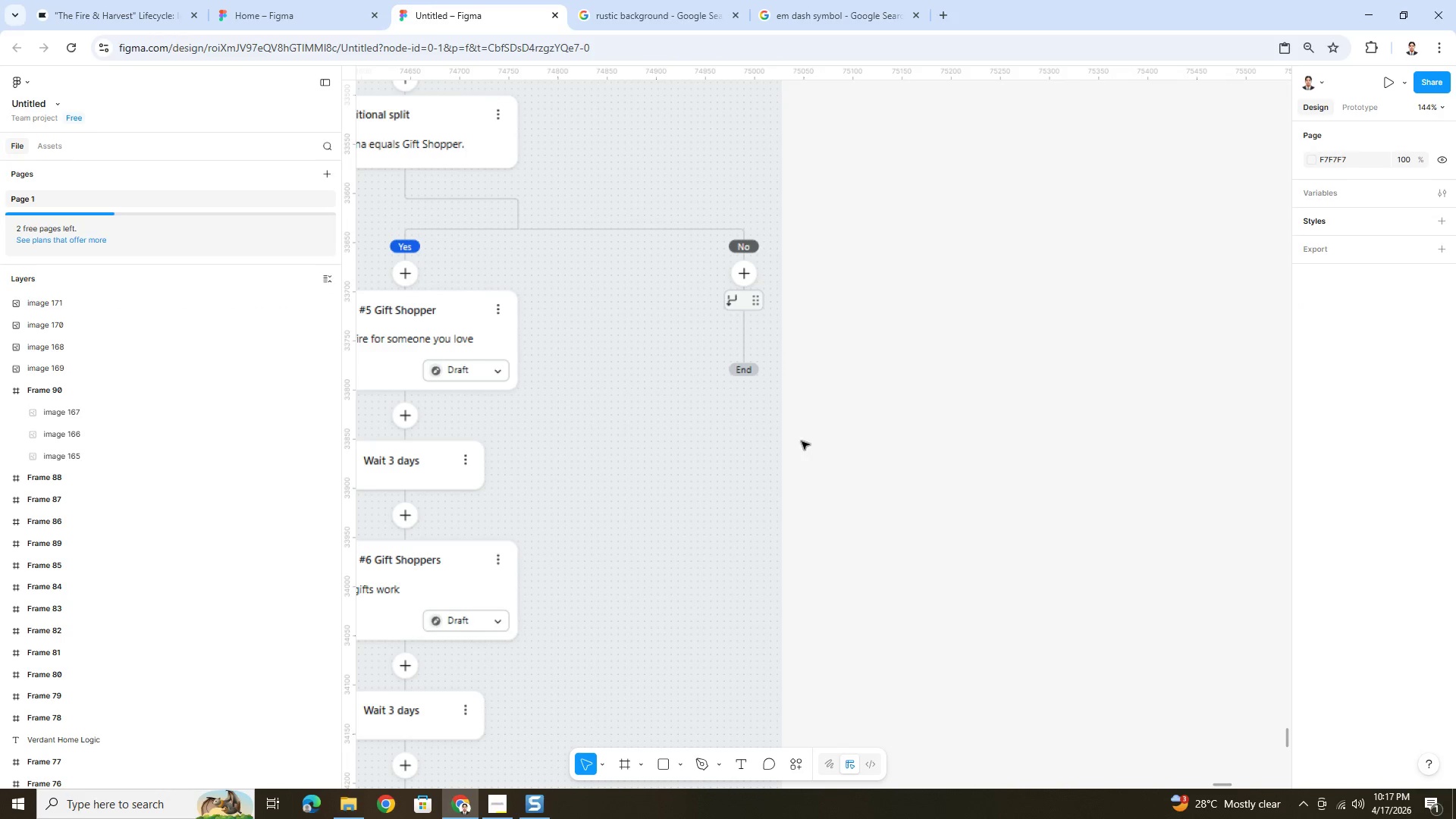 
left_click([757, 430])
 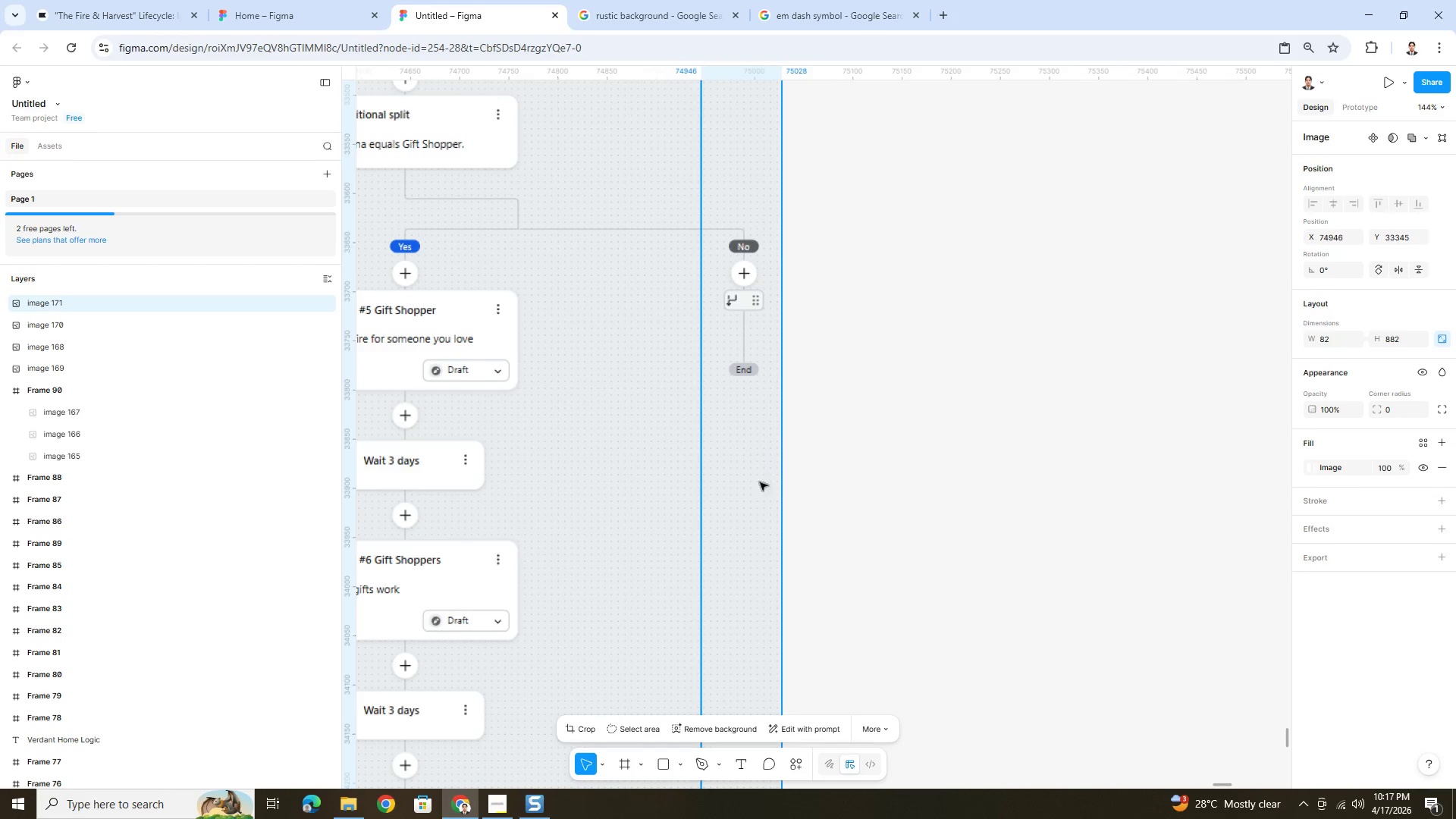 
scroll: coordinate [755, 506], scroll_direction: down, amount: 6.0
 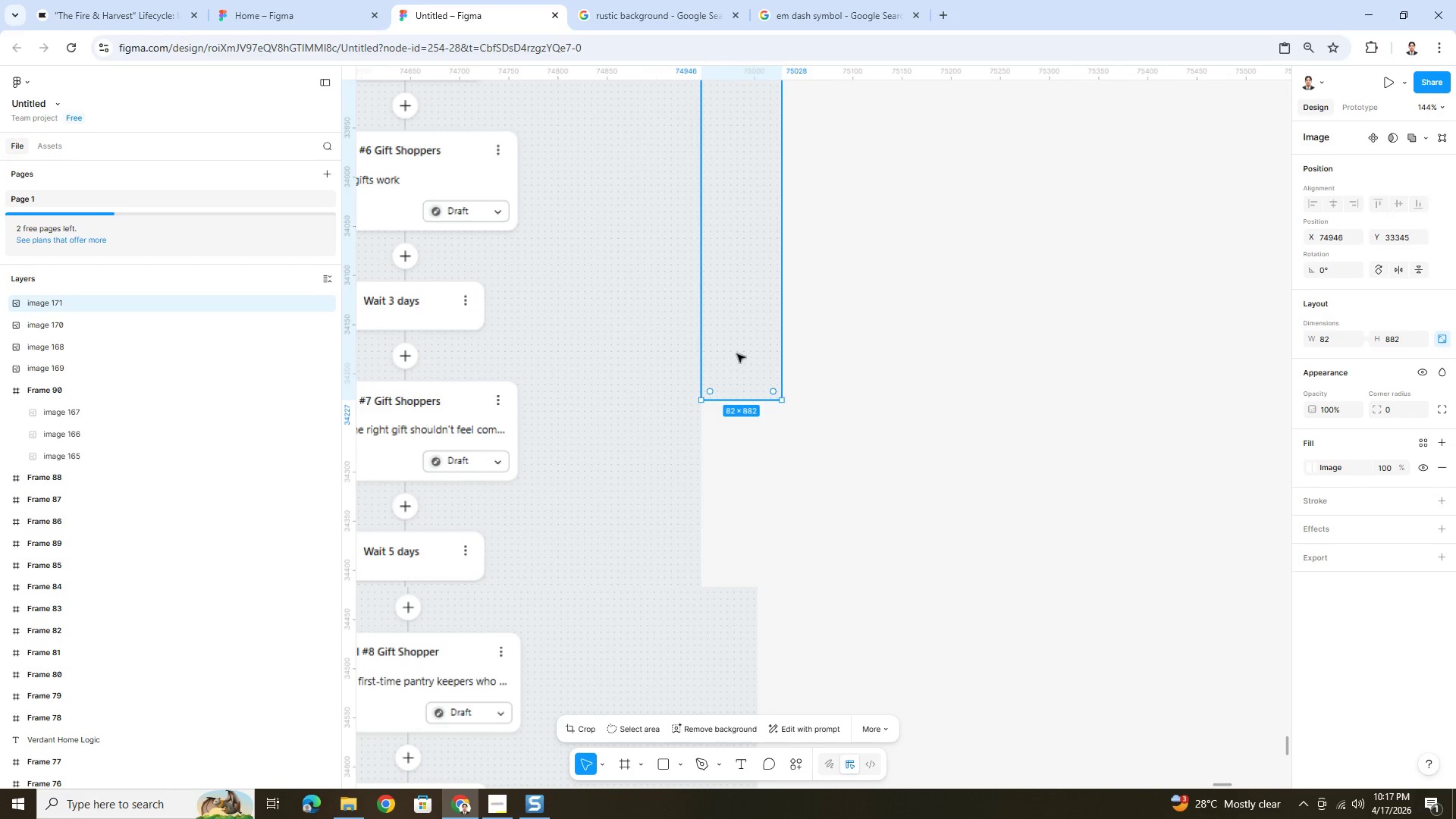 
left_click_drag(start_coordinate=[738, 353], to_coordinate=[713, 352])
 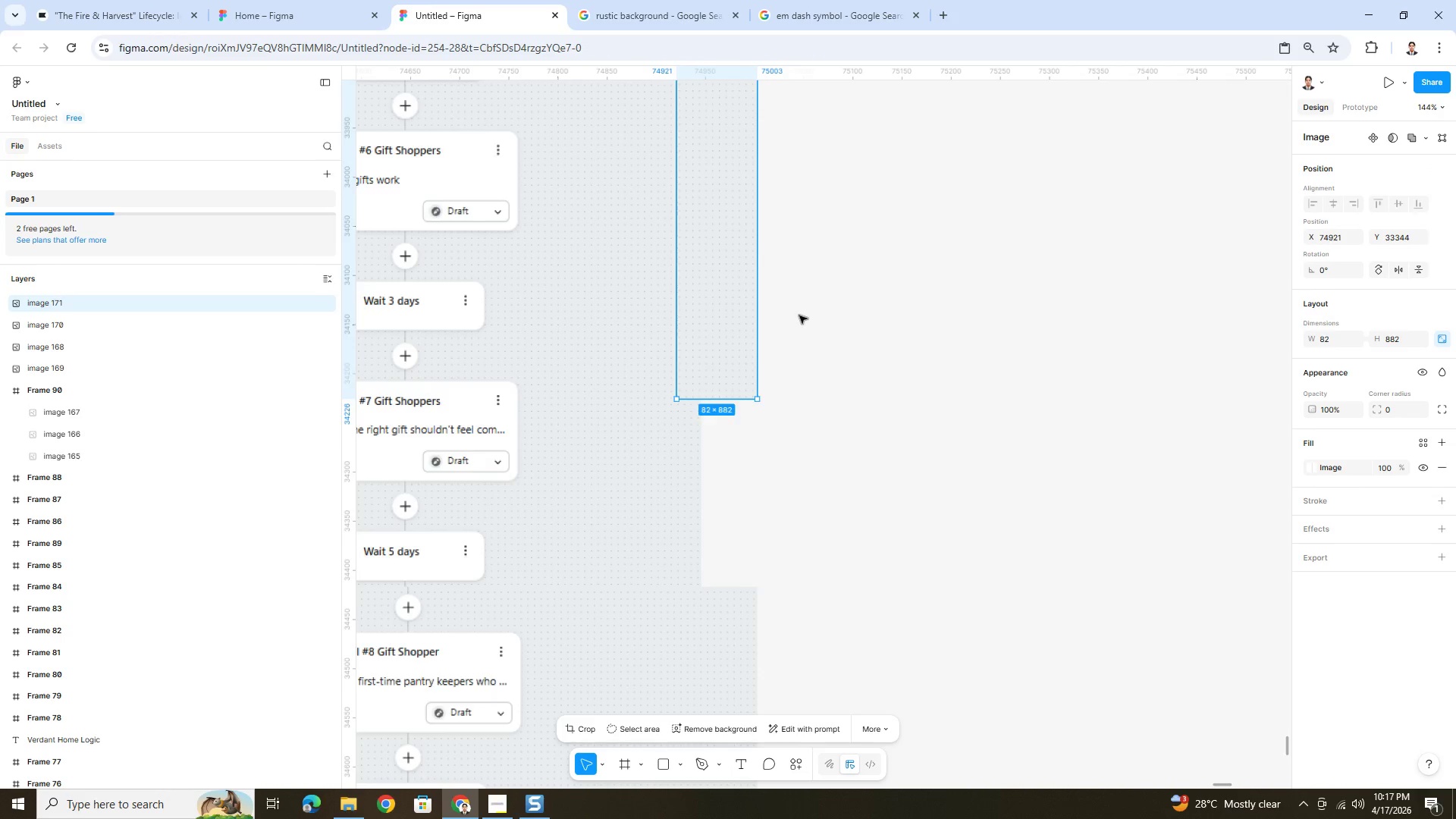 
scroll: coordinate [803, 318], scroll_direction: up, amount: 8.0
 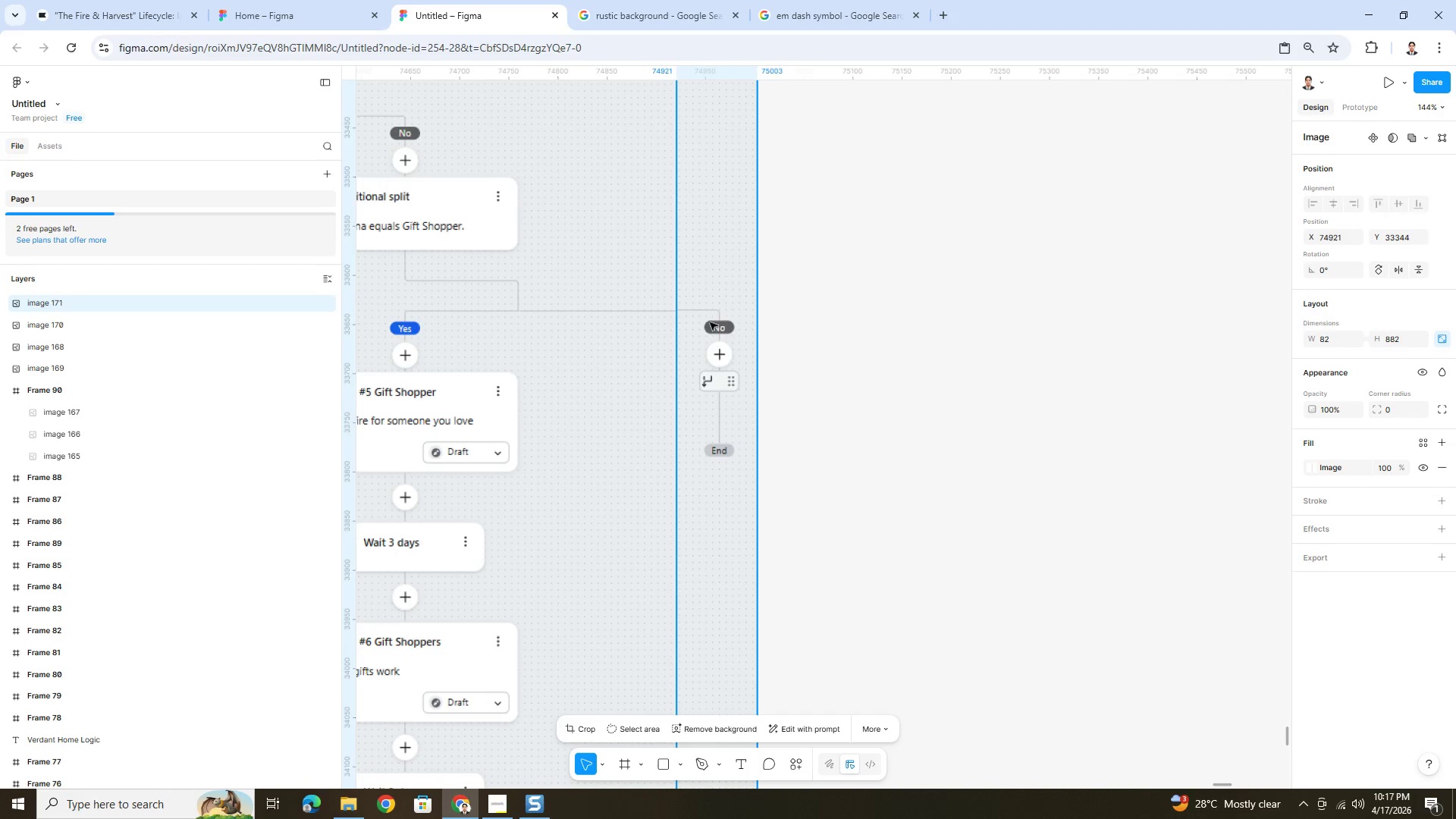 
left_click_drag(start_coordinate=[708, 325], to_coordinate=[702, 325])
 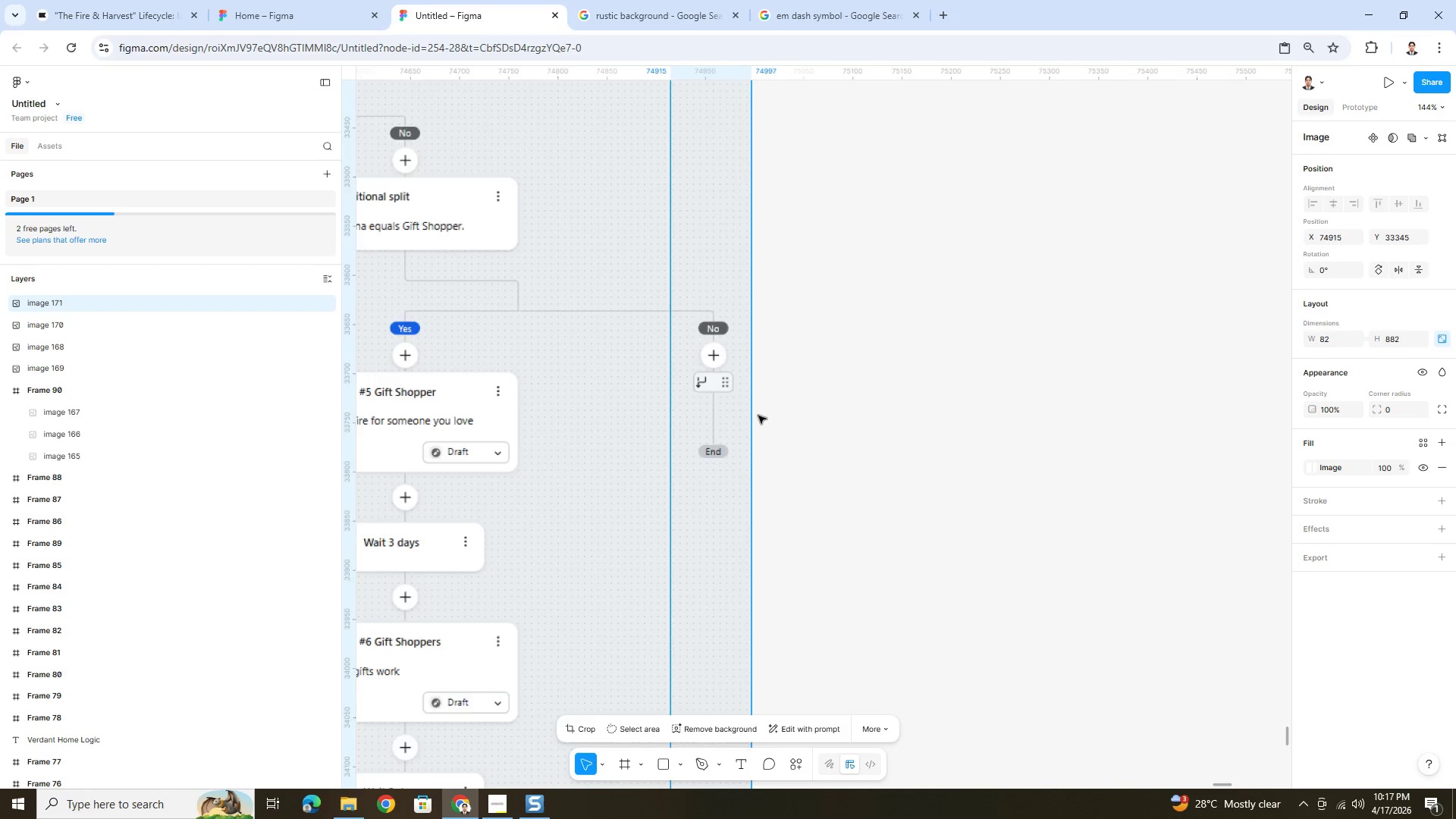 
scroll: coordinate [754, 437], scroll_direction: down, amount: 9.0
 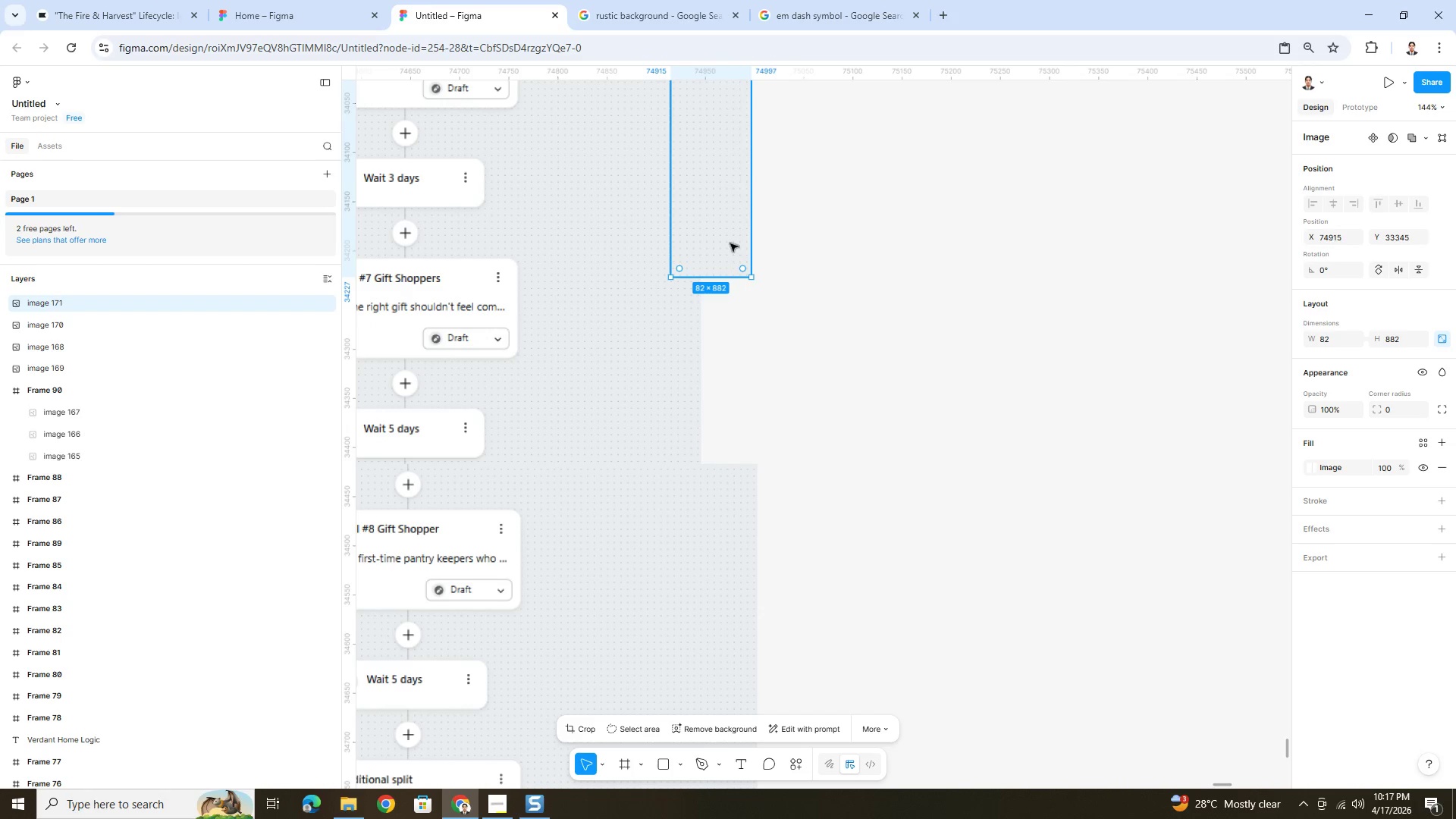 
left_click_drag(start_coordinate=[730, 240], to_coordinate=[735, 238])
 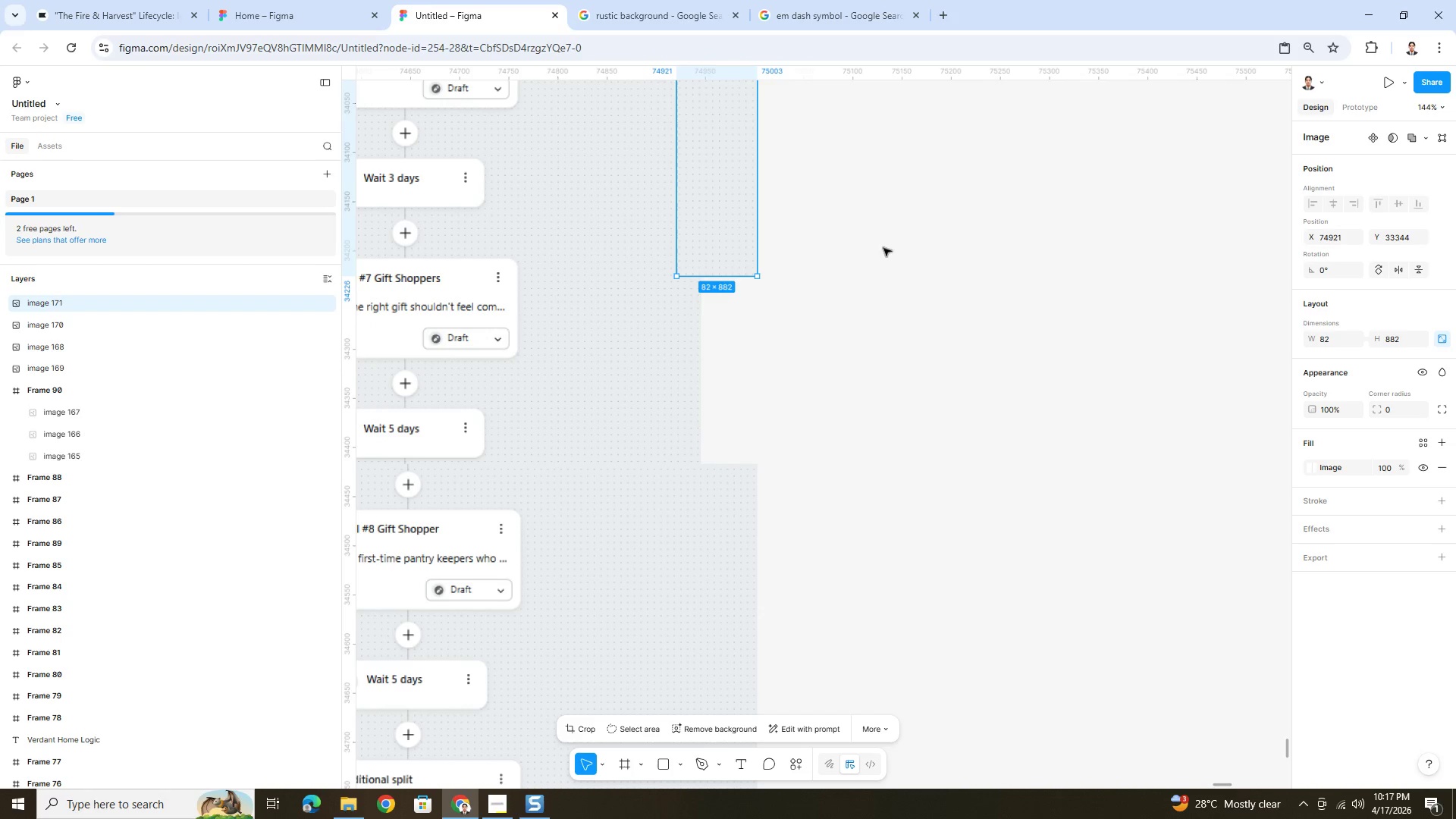 
left_click([883, 248])
 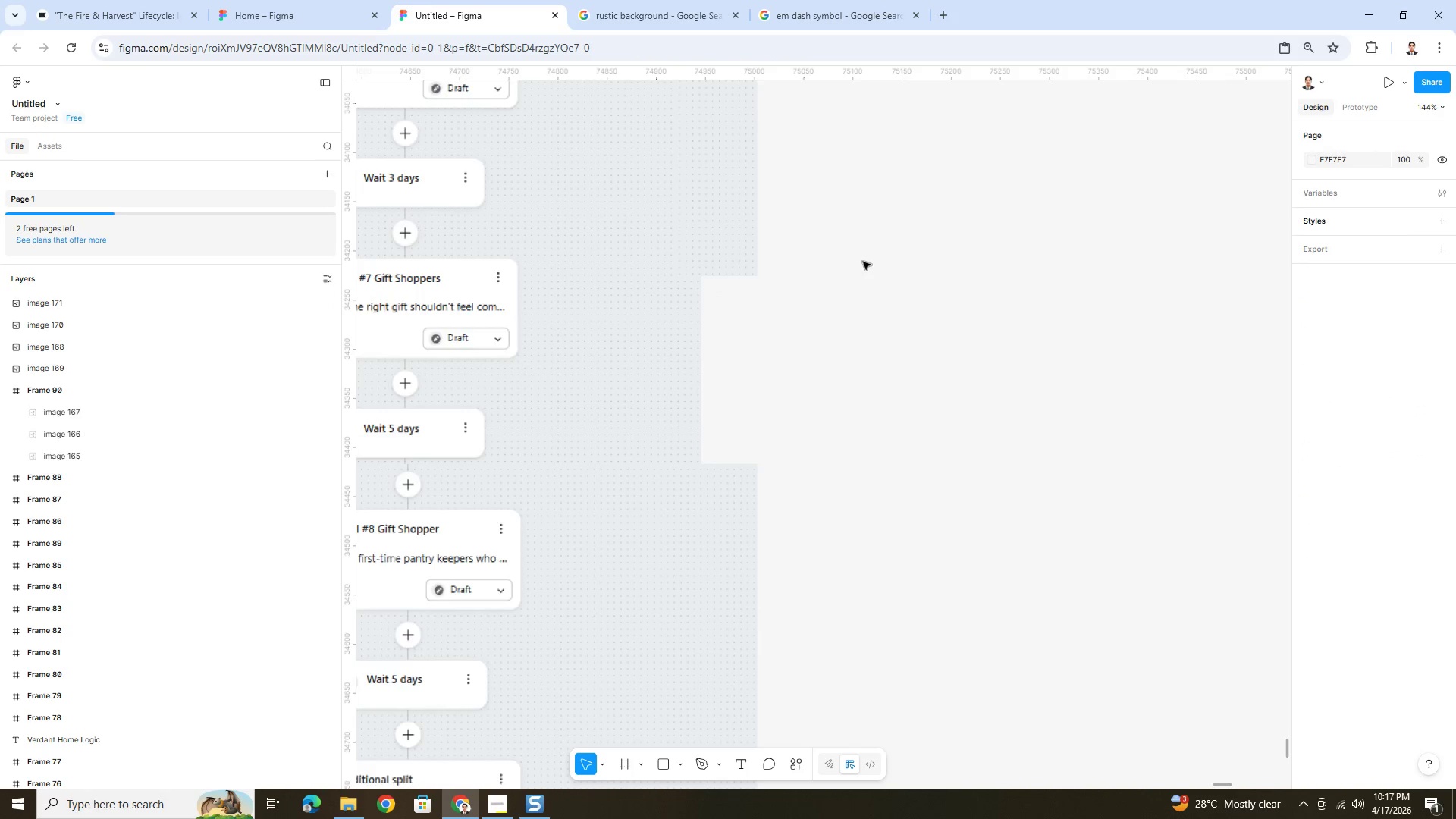 
scroll: coordinate [867, 307], scroll_direction: up, amount: 8.0
 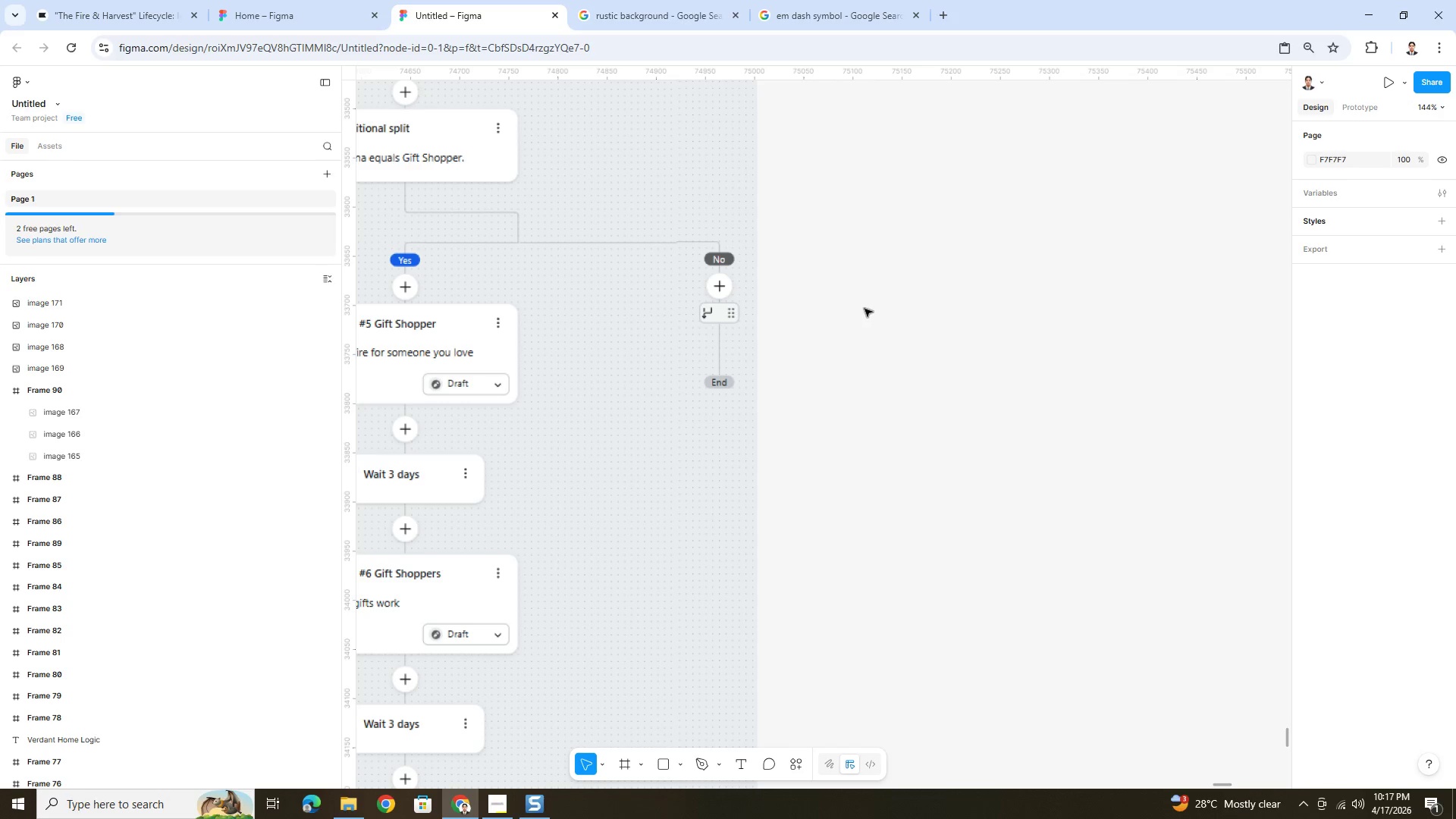 
hold_key(key=ControlLeft, duration=0.64)
scroll: coordinate [614, 158], scroll_direction: up, amount: 7.0
 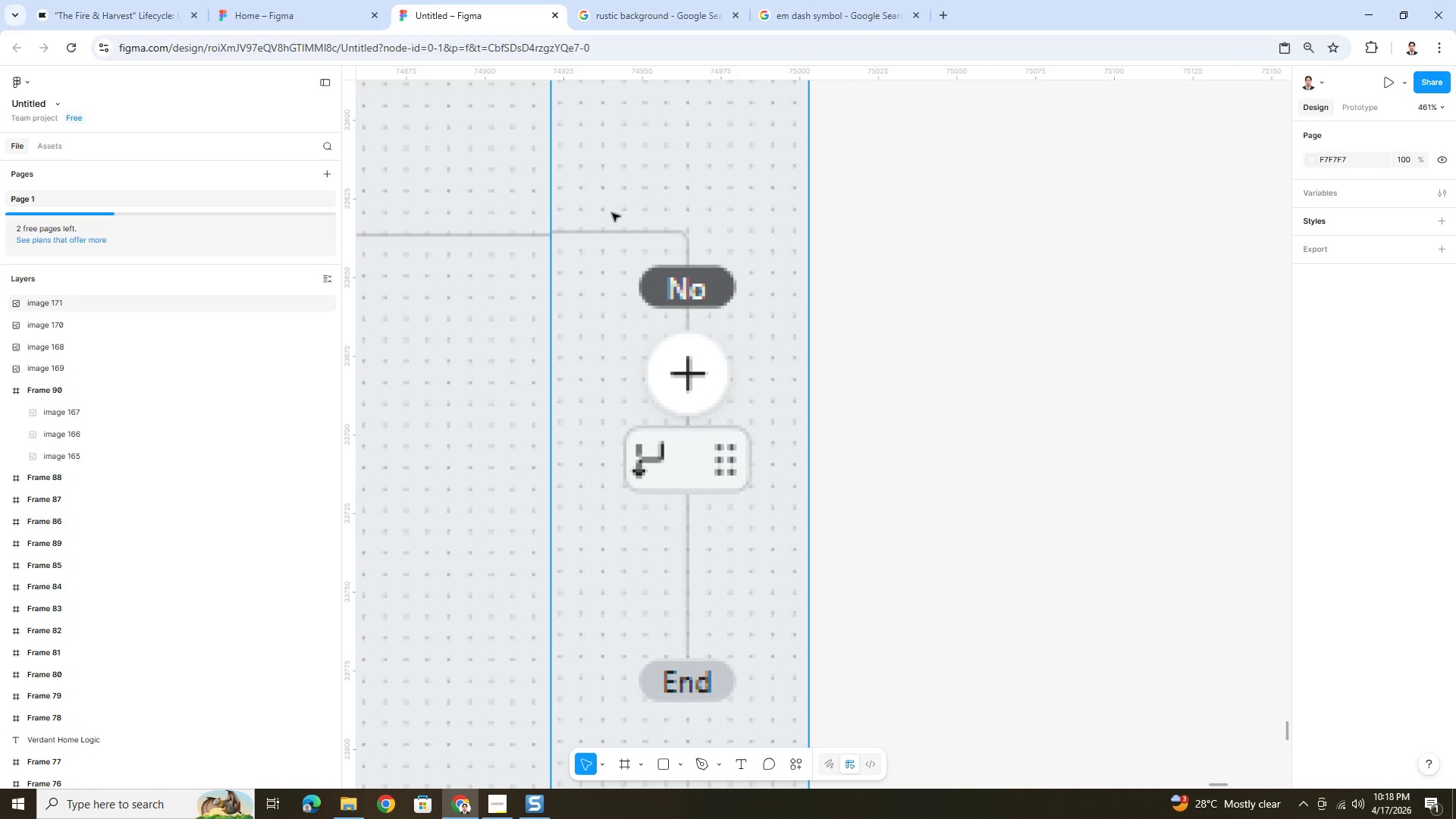 
left_click([613, 212])
 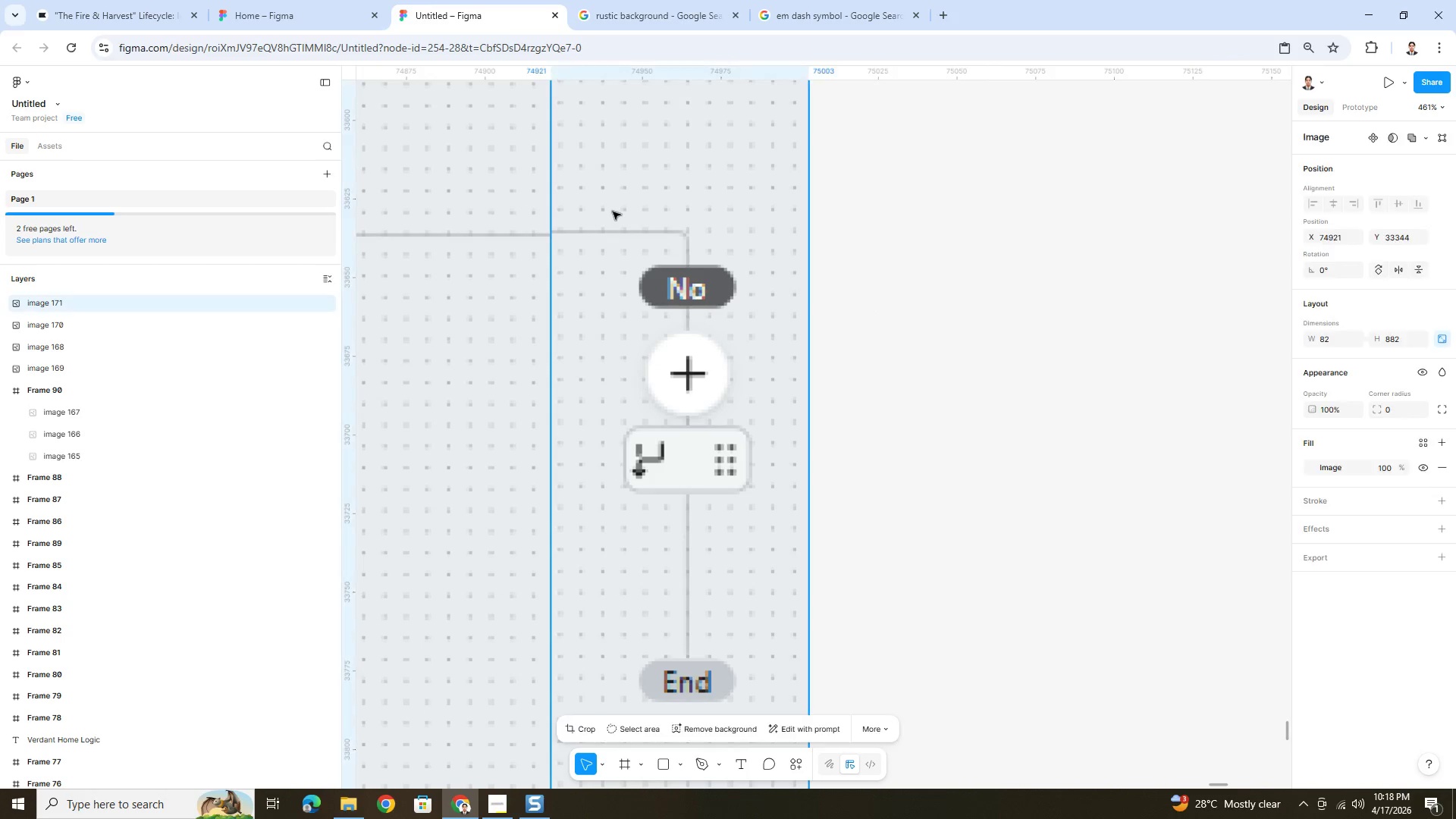 
key(ArrowDown)
 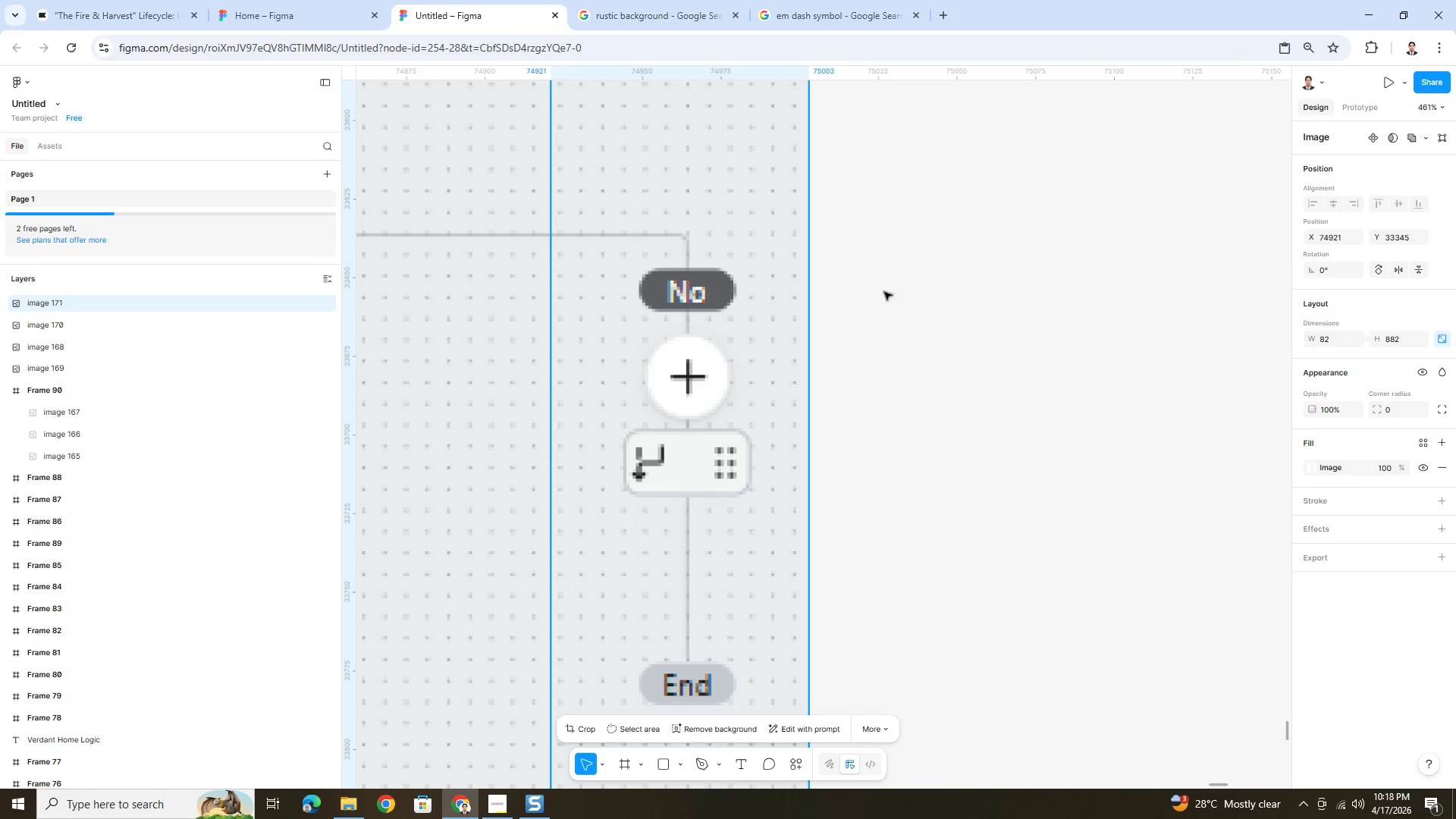 
left_click([924, 302])
 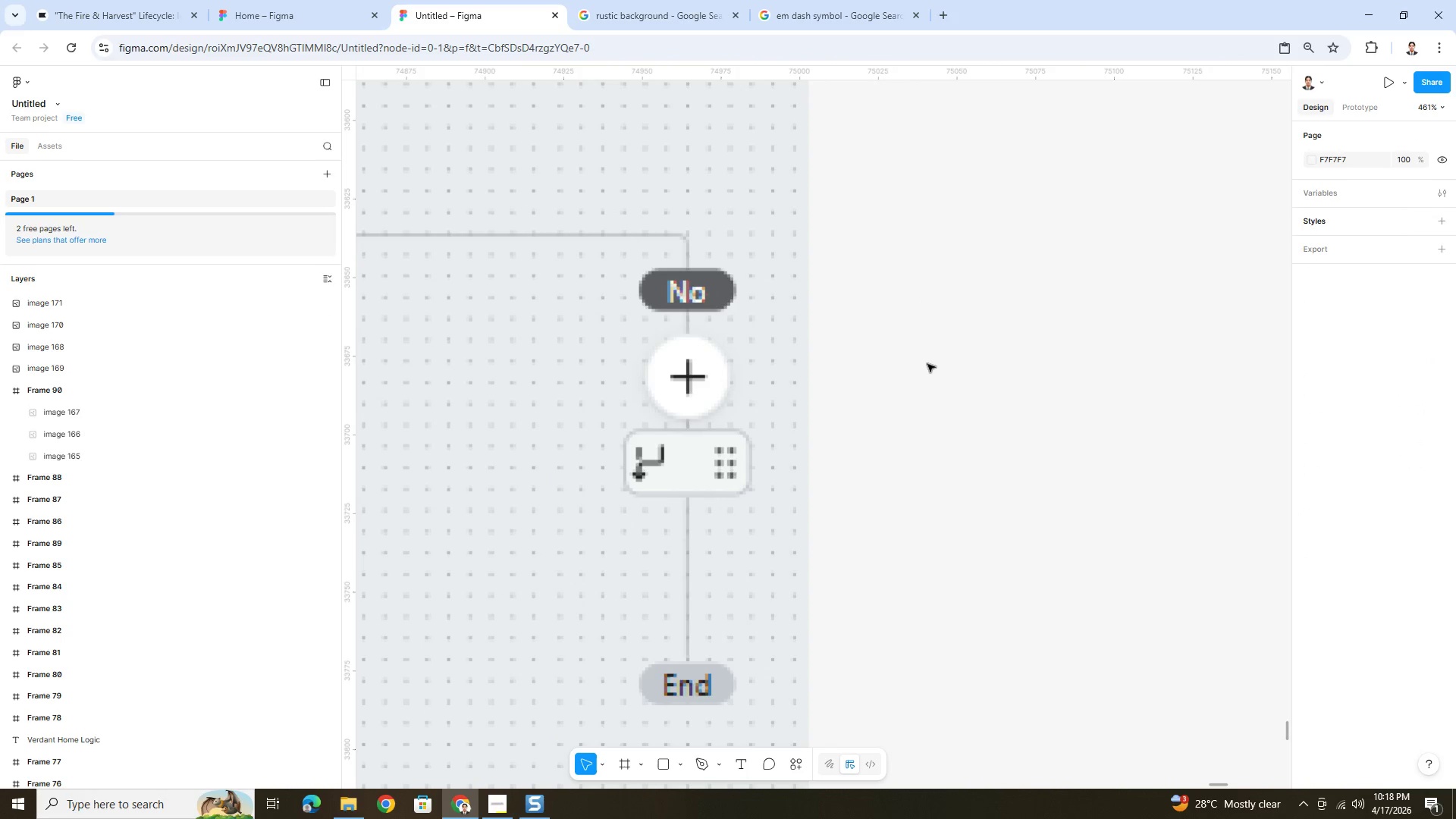 
hold_key(key=ControlLeft, duration=0.88)
scroll: coordinate [934, 399], scroll_direction: down, amount: 11.0
 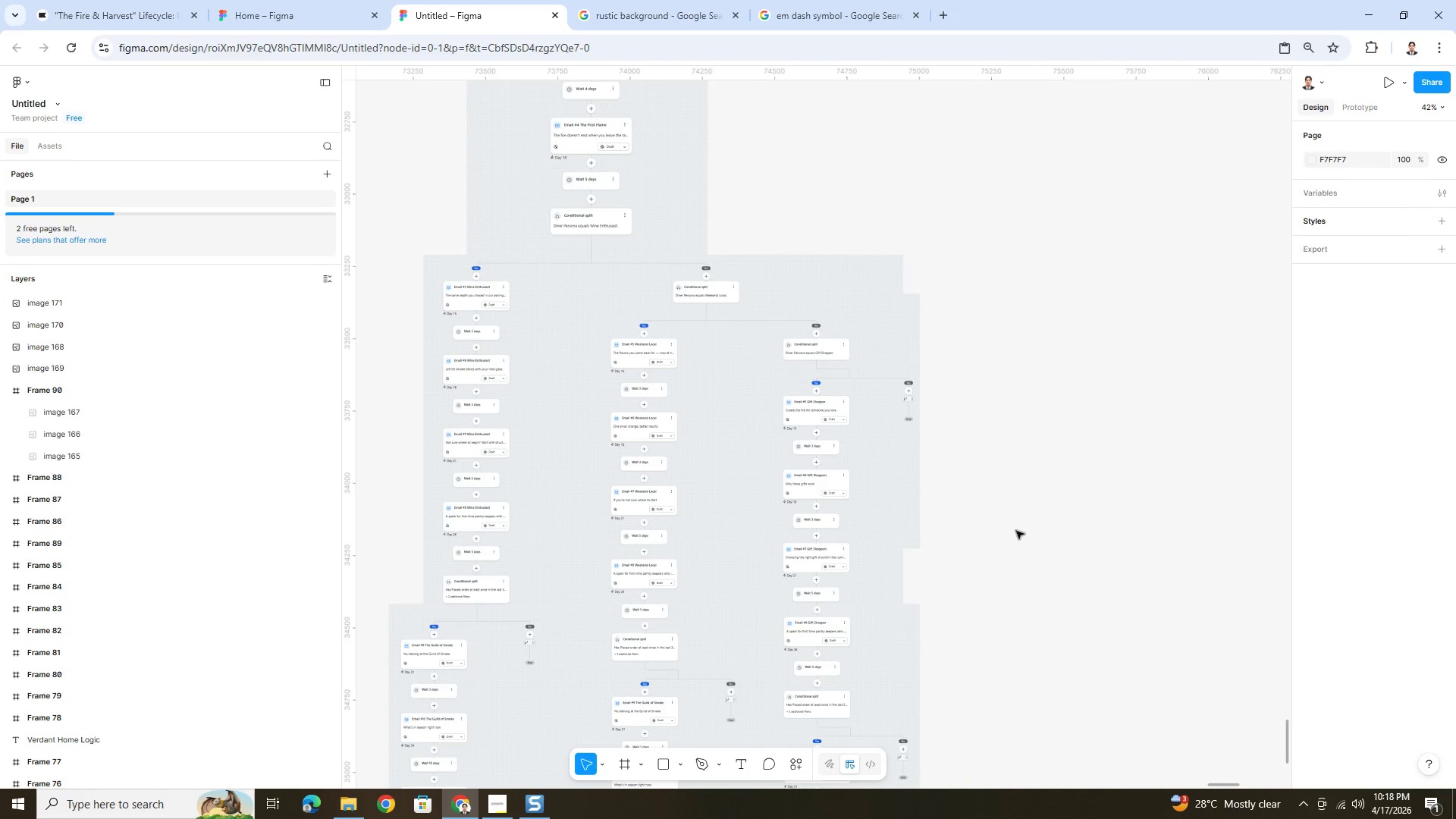 
hold_key(key=ControlLeft, duration=0.55)
scroll: coordinate [1038, 519], scroll_direction: up, amount: 2.0
 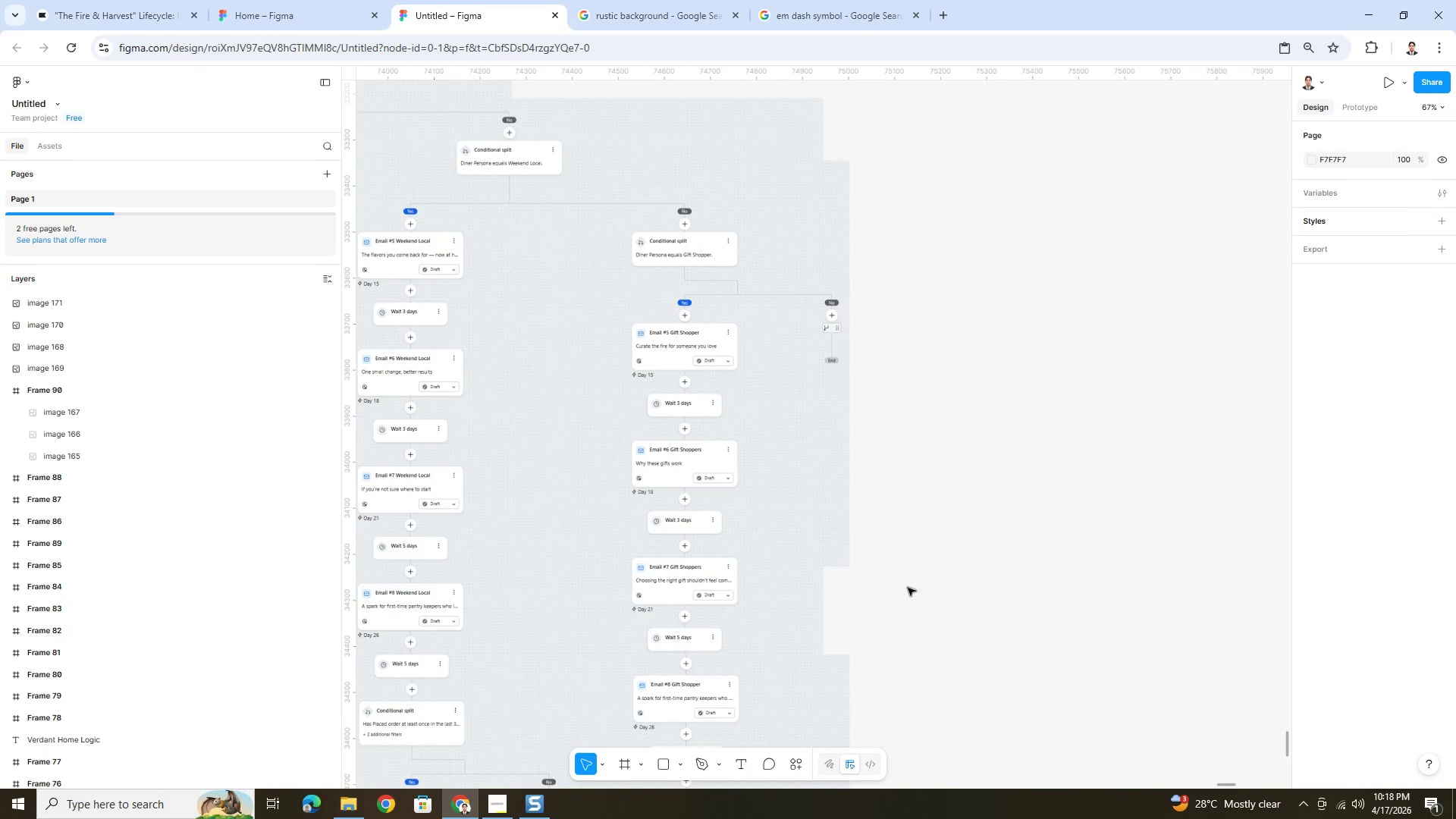 
hold_key(key=ControlLeft, duration=0.47)
scroll: coordinate [891, 600], scroll_direction: up, amount: 3.0
 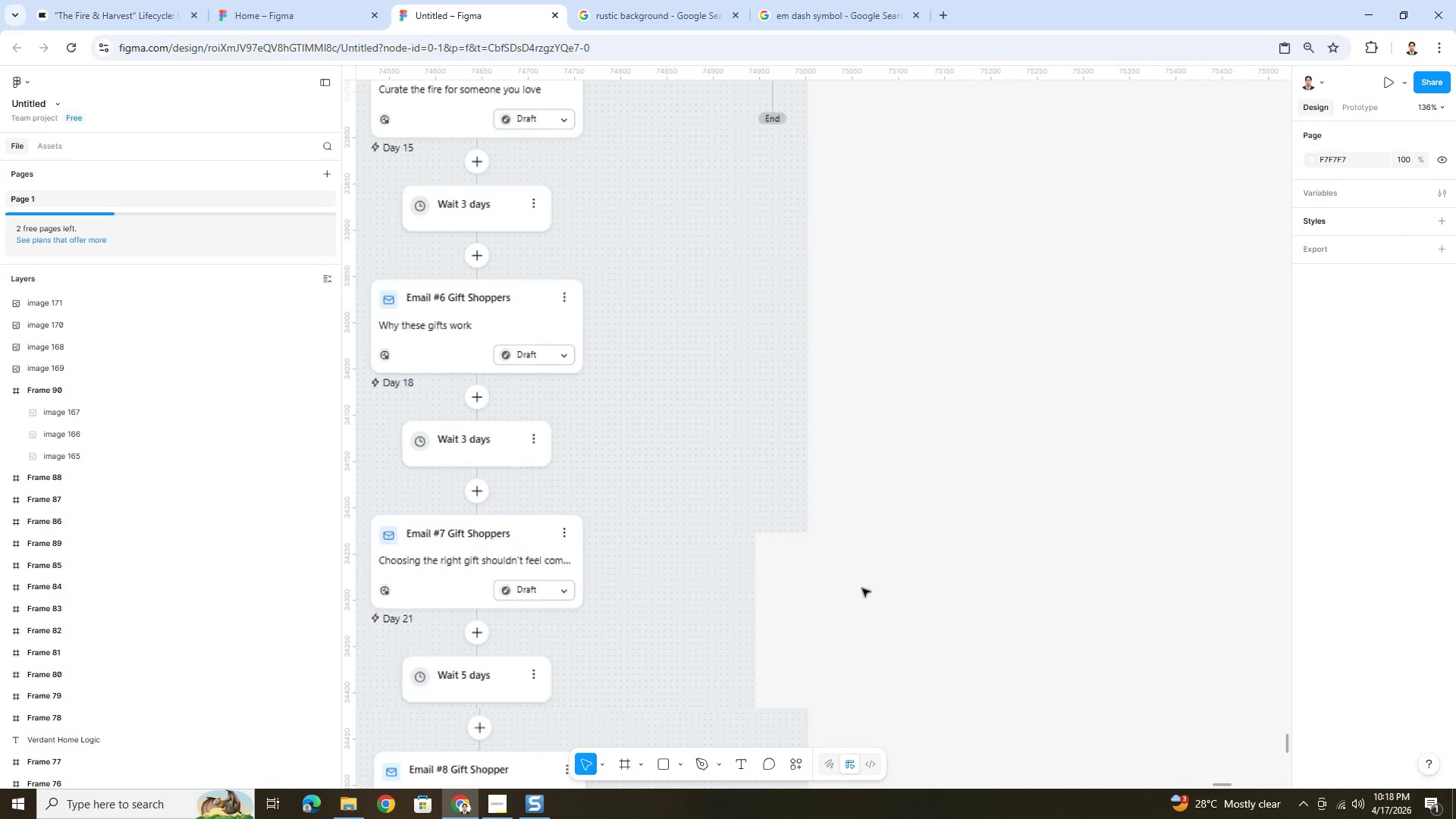 
scroll: coordinate [859, 582], scroll_direction: down, amount: 3.0
 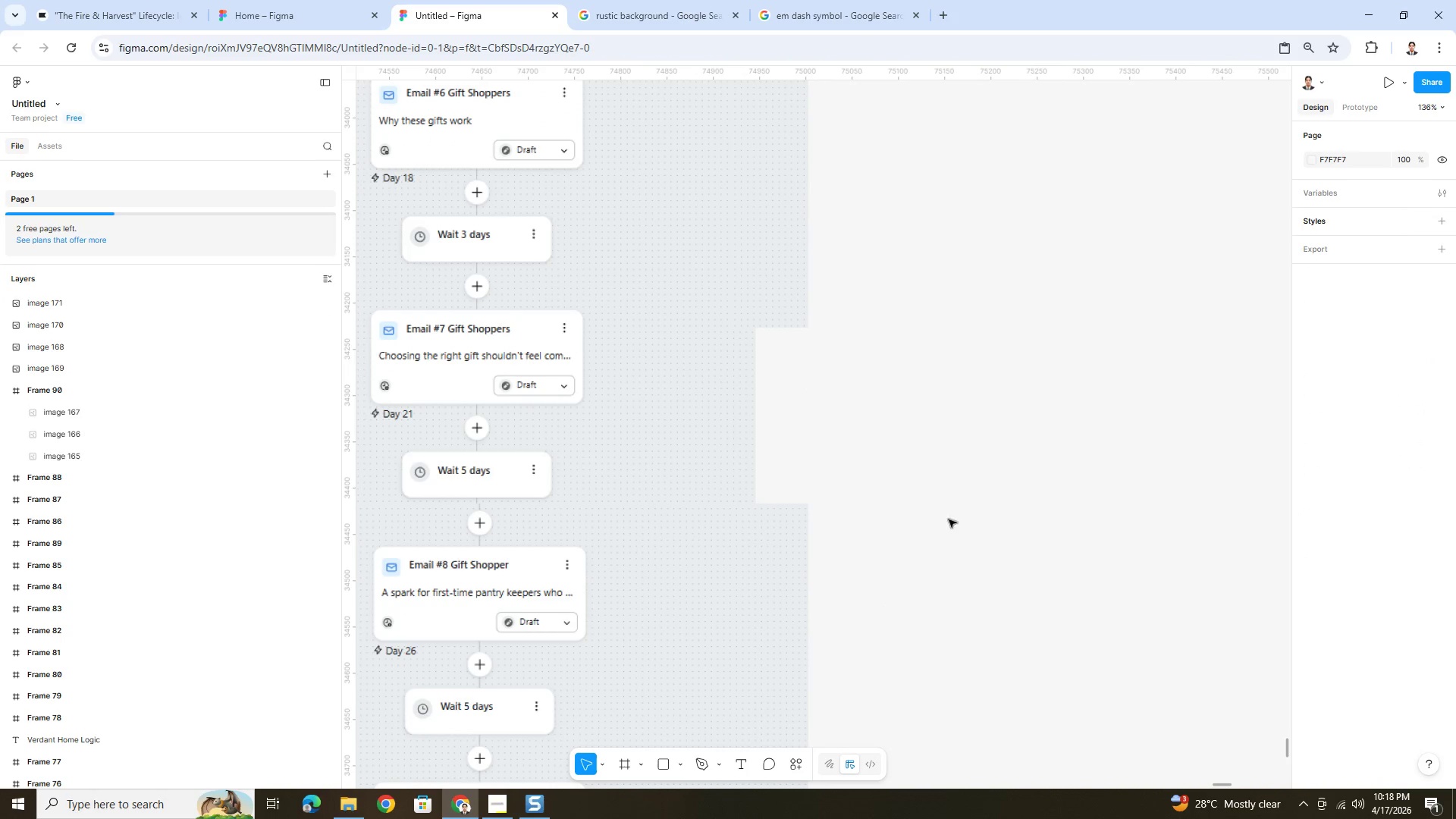 
hold_key(key=ControlLeft, duration=1.5)
scroll: coordinate [981, 523], scroll_direction: down, amount: 2.0
 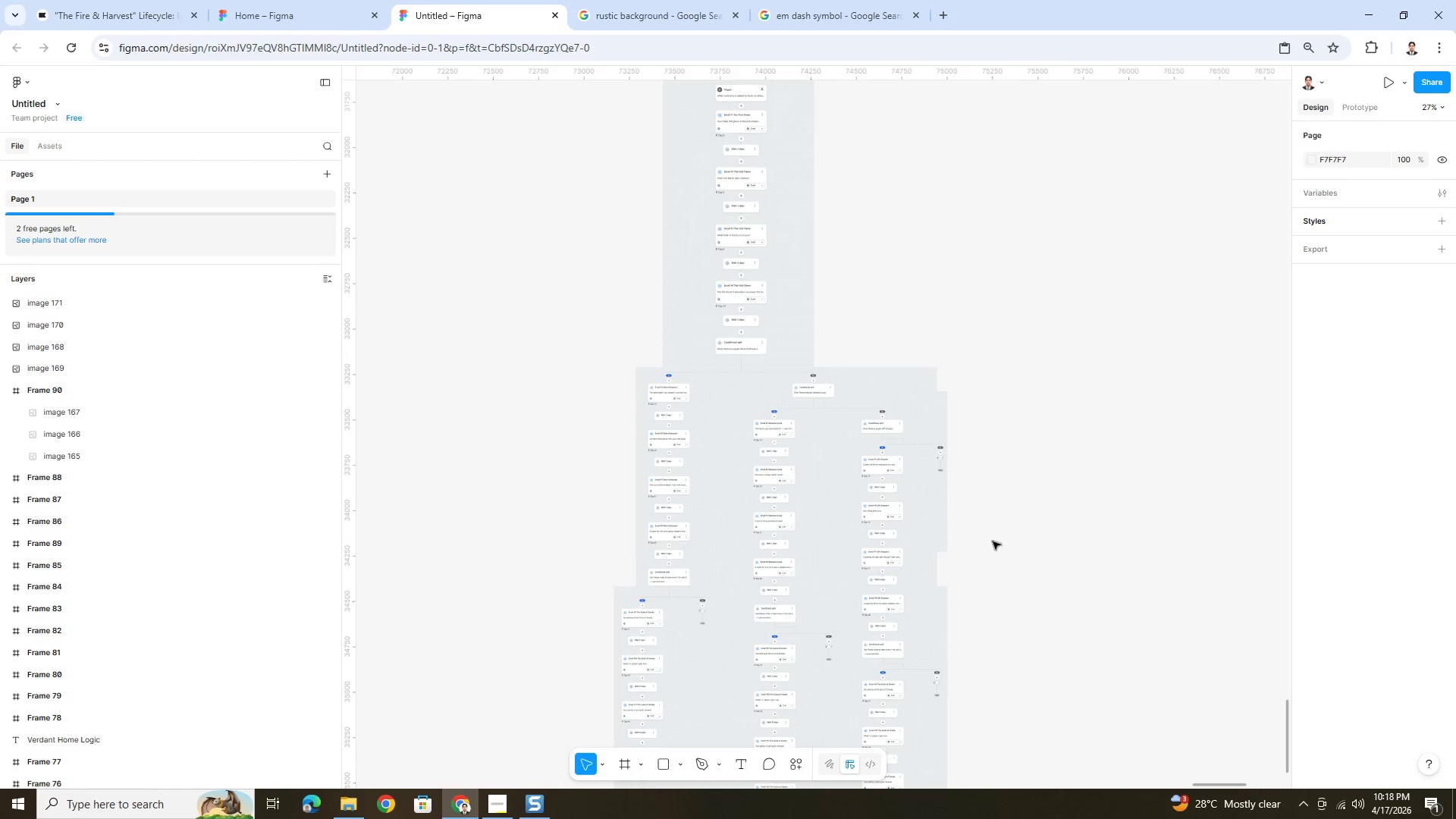 
hold_key(key=ControlLeft, duration=0.69)
scroll: coordinate [1025, 617], scroll_direction: up, amount: 6.0
 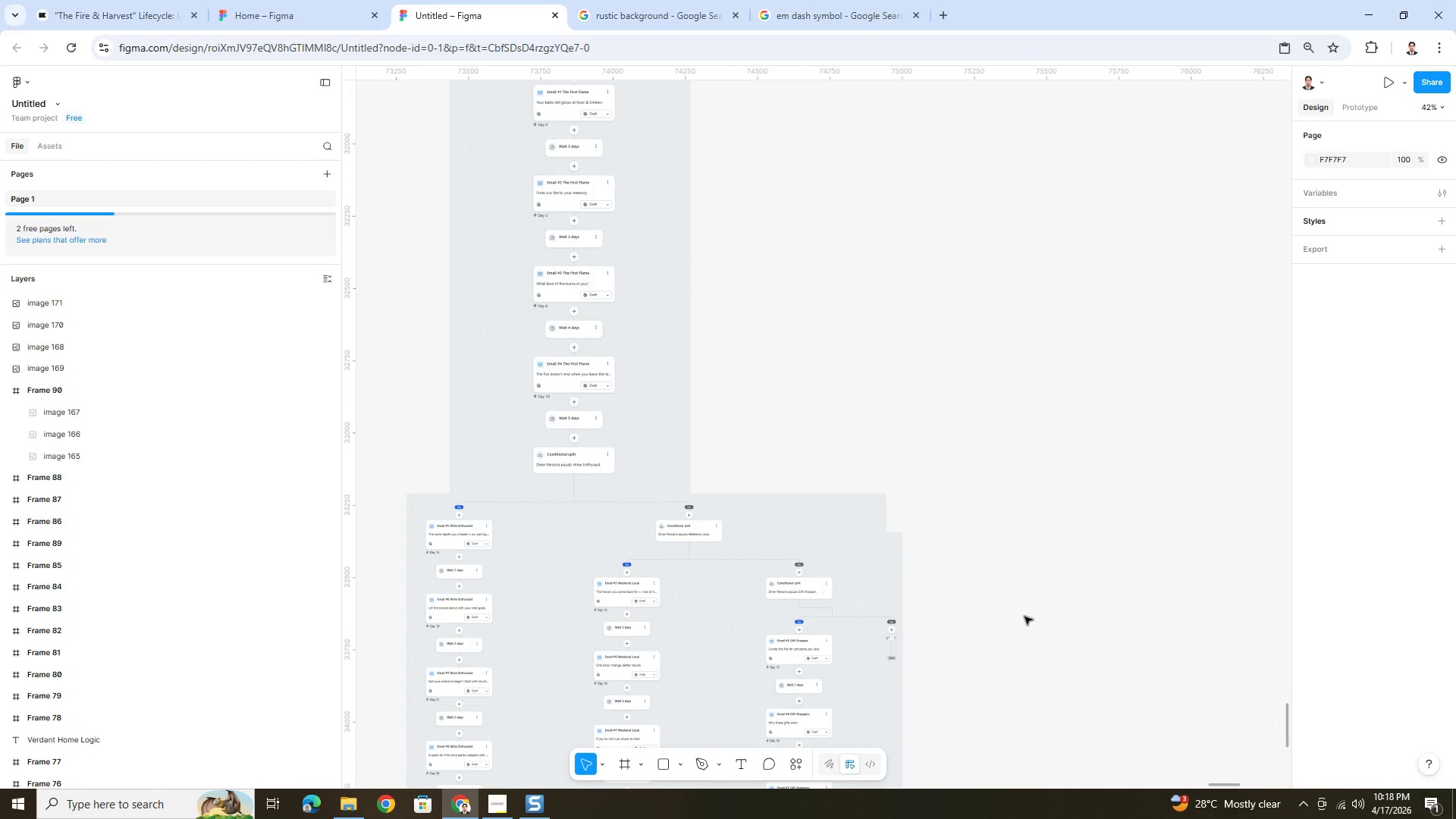 
hold_key(key=ControlLeft, duration=0.72)
scroll: coordinate [1025, 617], scroll_direction: down, amount: 4.0
 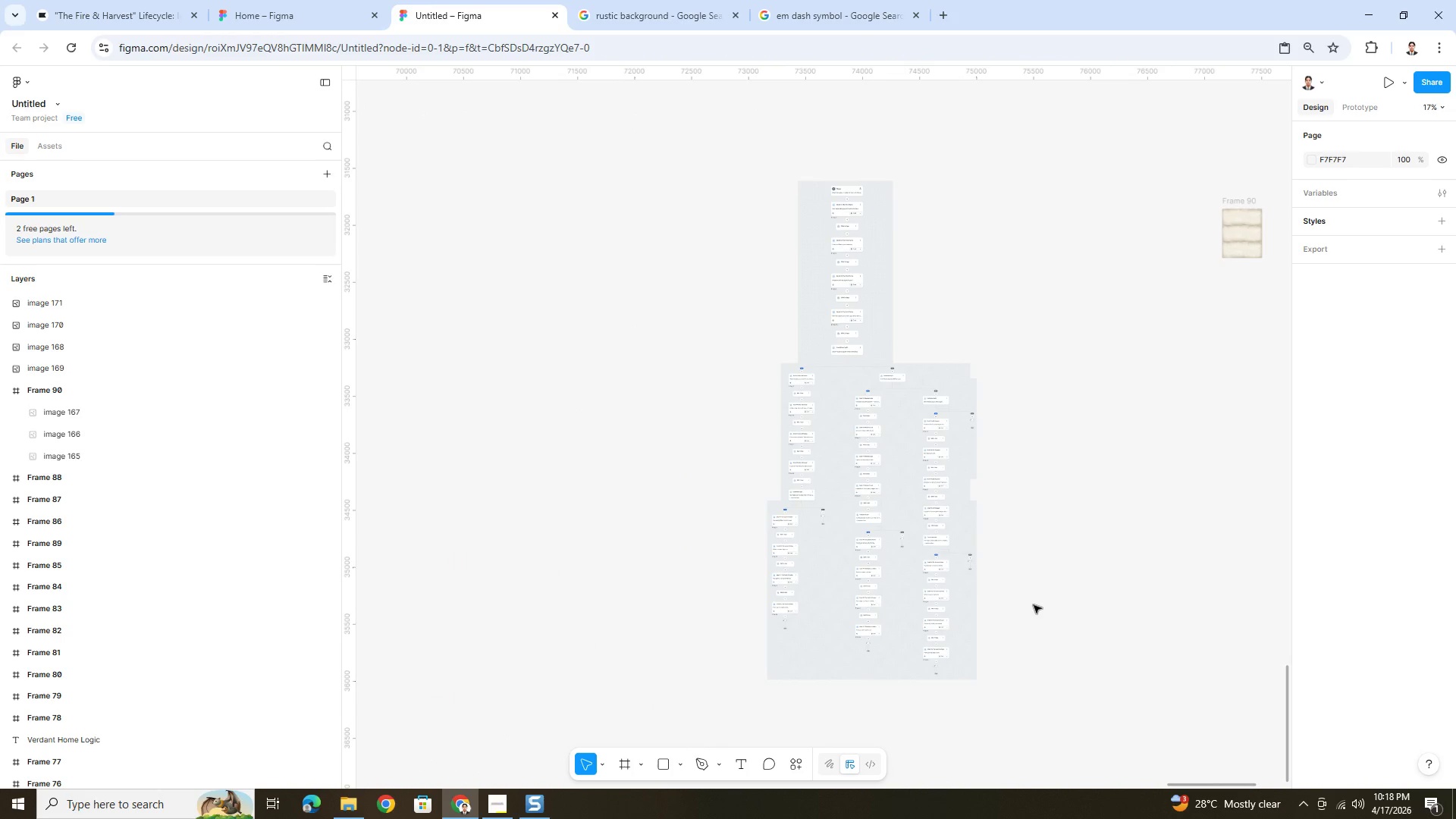 
hold_key(key=ControlLeft, duration=1.5)
scroll: coordinate [1043, 603], scroll_direction: up, amount: 1.0
 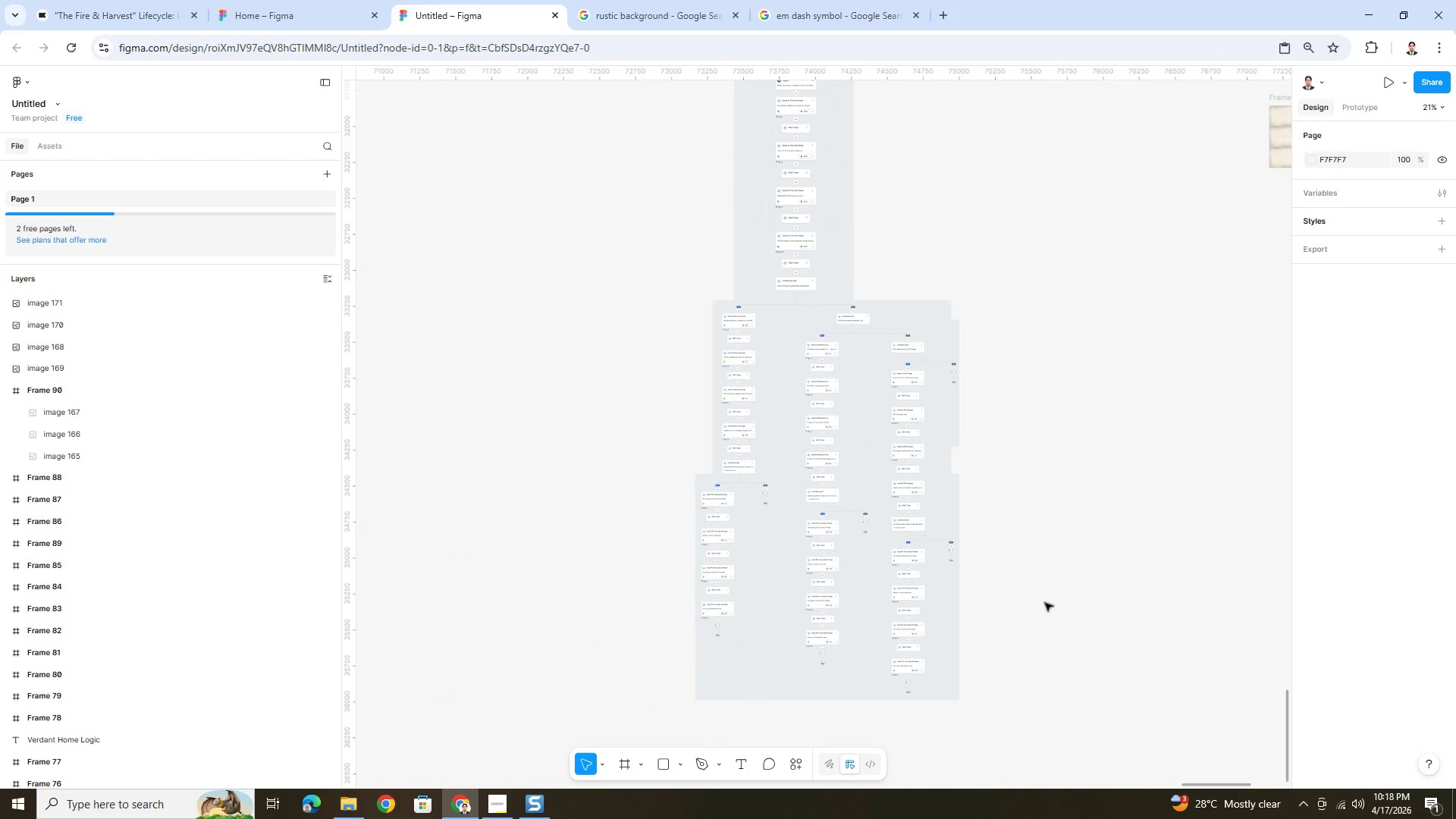 
hold_key(key=ControlLeft, duration=1.51)
scroll: coordinate [1045, 603], scroll_direction: up, amount: 2.0
 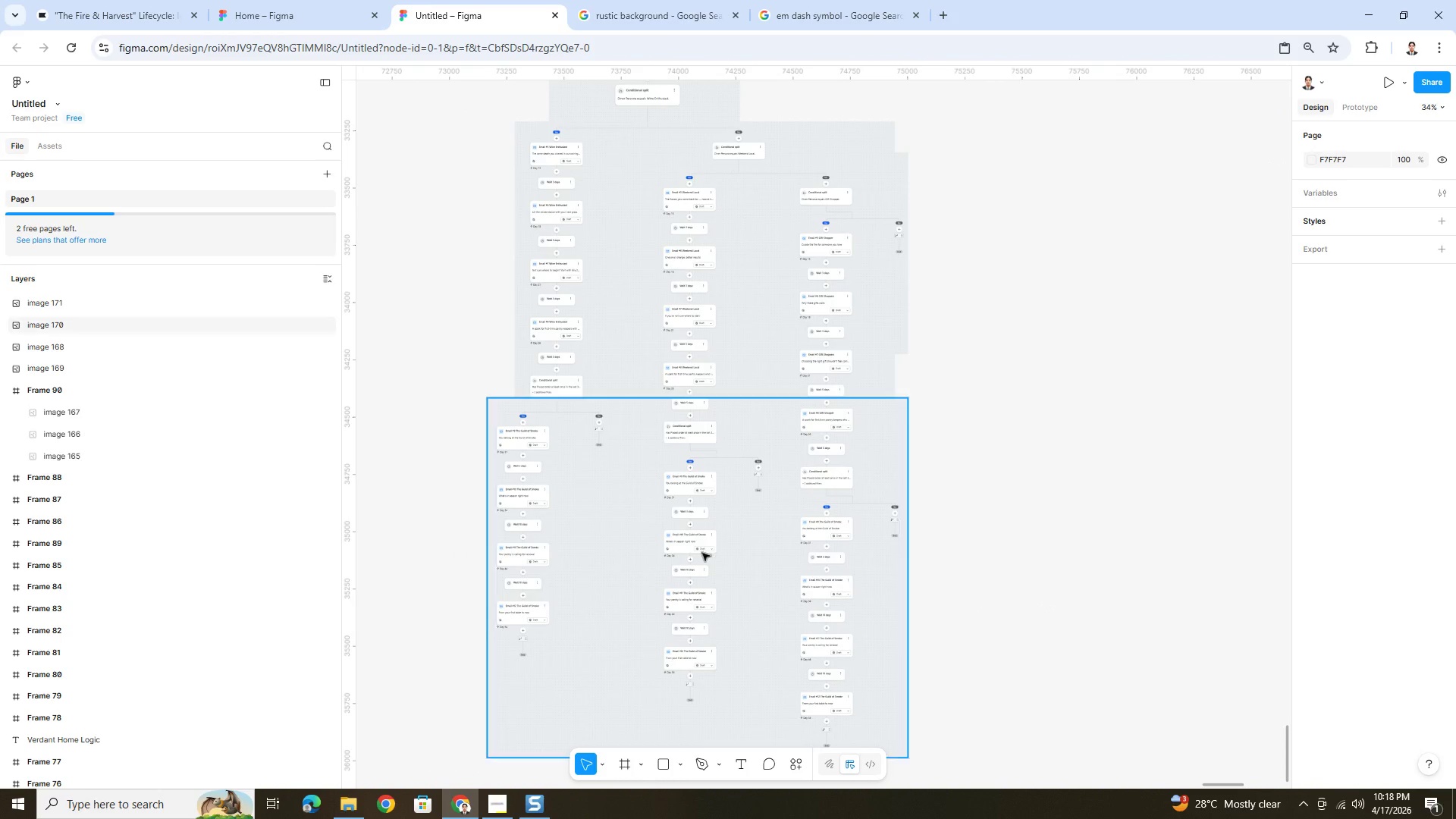 
key(Control+ControlLeft)
 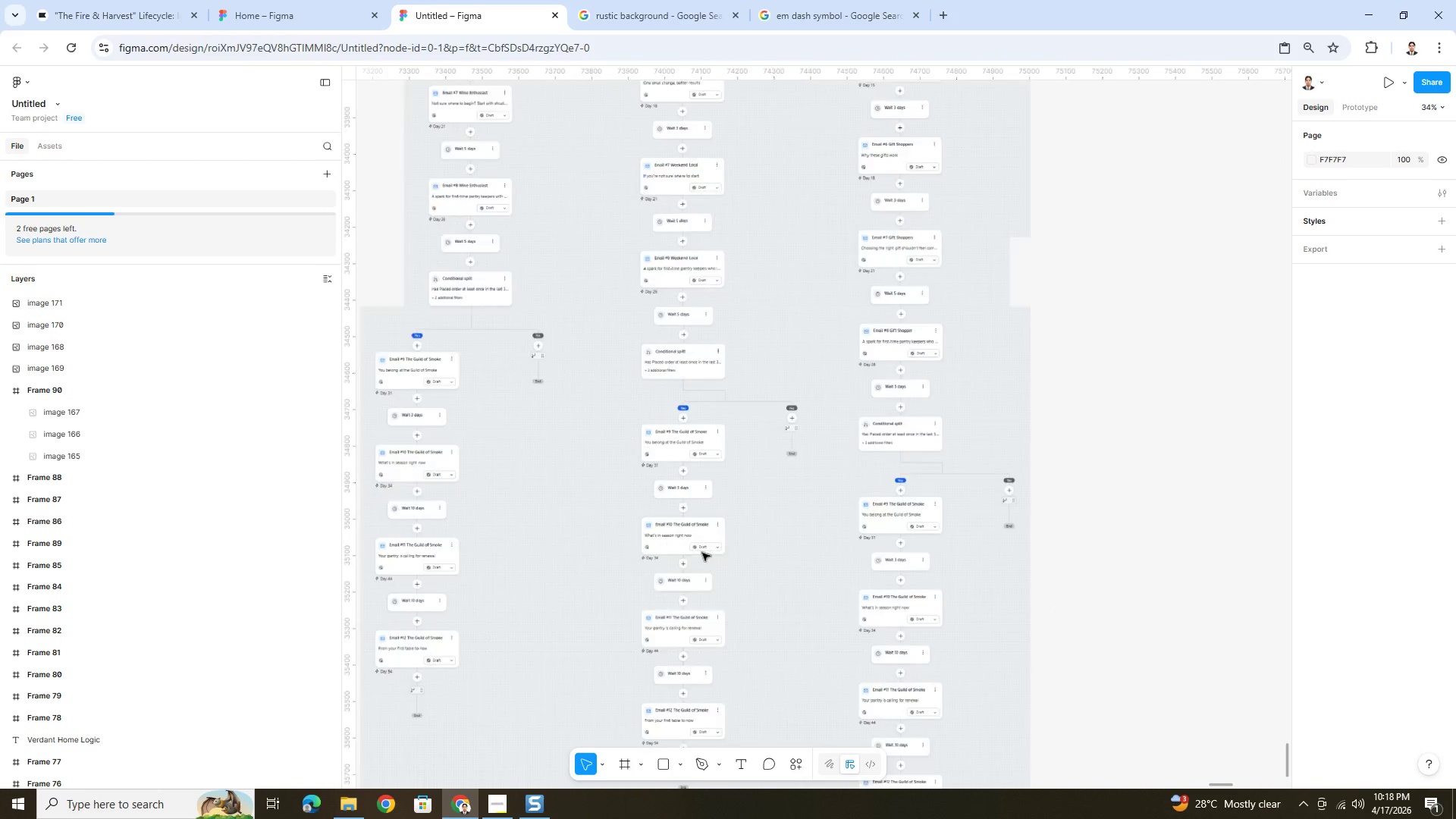 
scroll: coordinate [702, 553], scroll_direction: up, amount: 2.0
 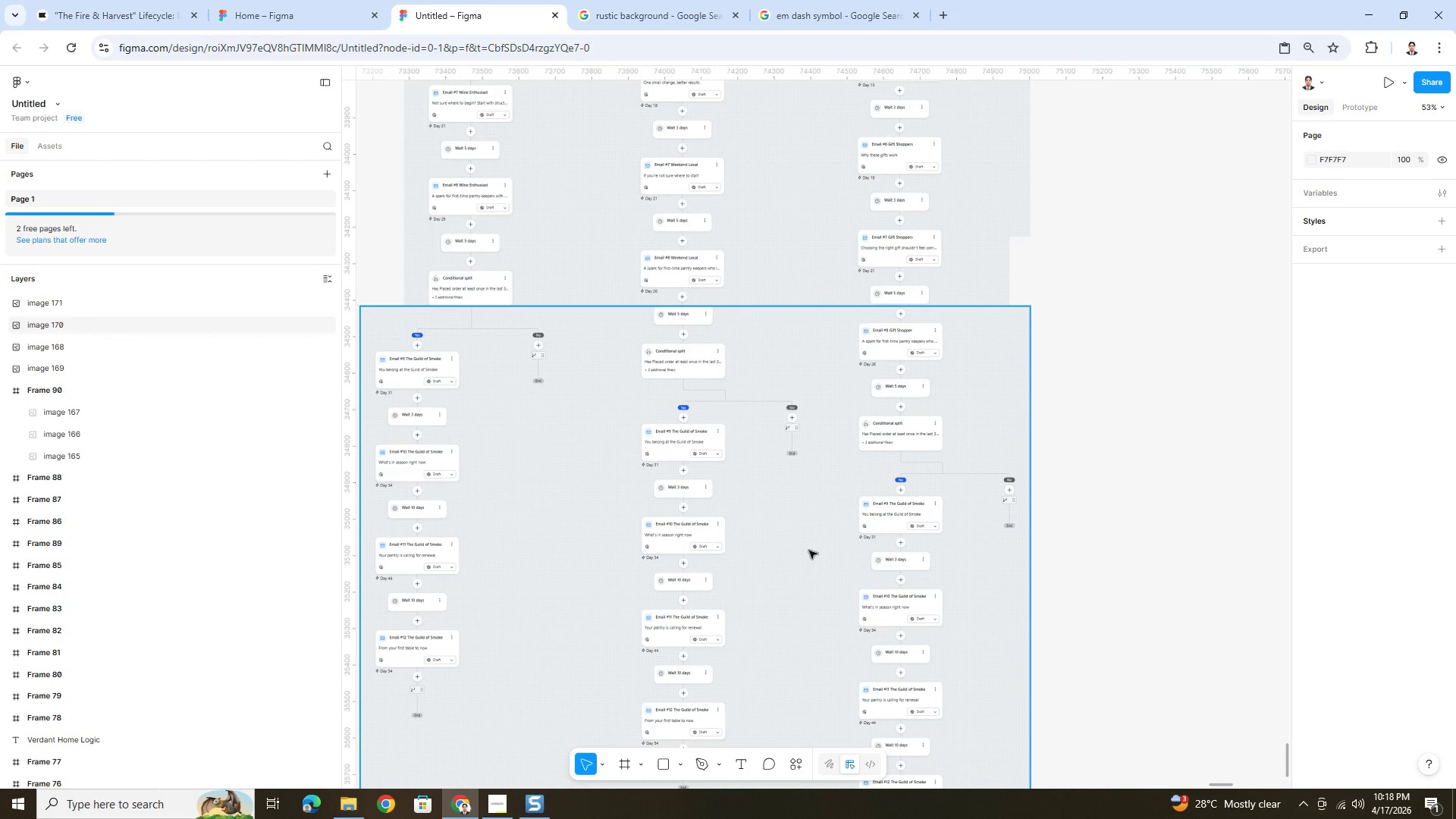 
key(Control+ControlLeft)
 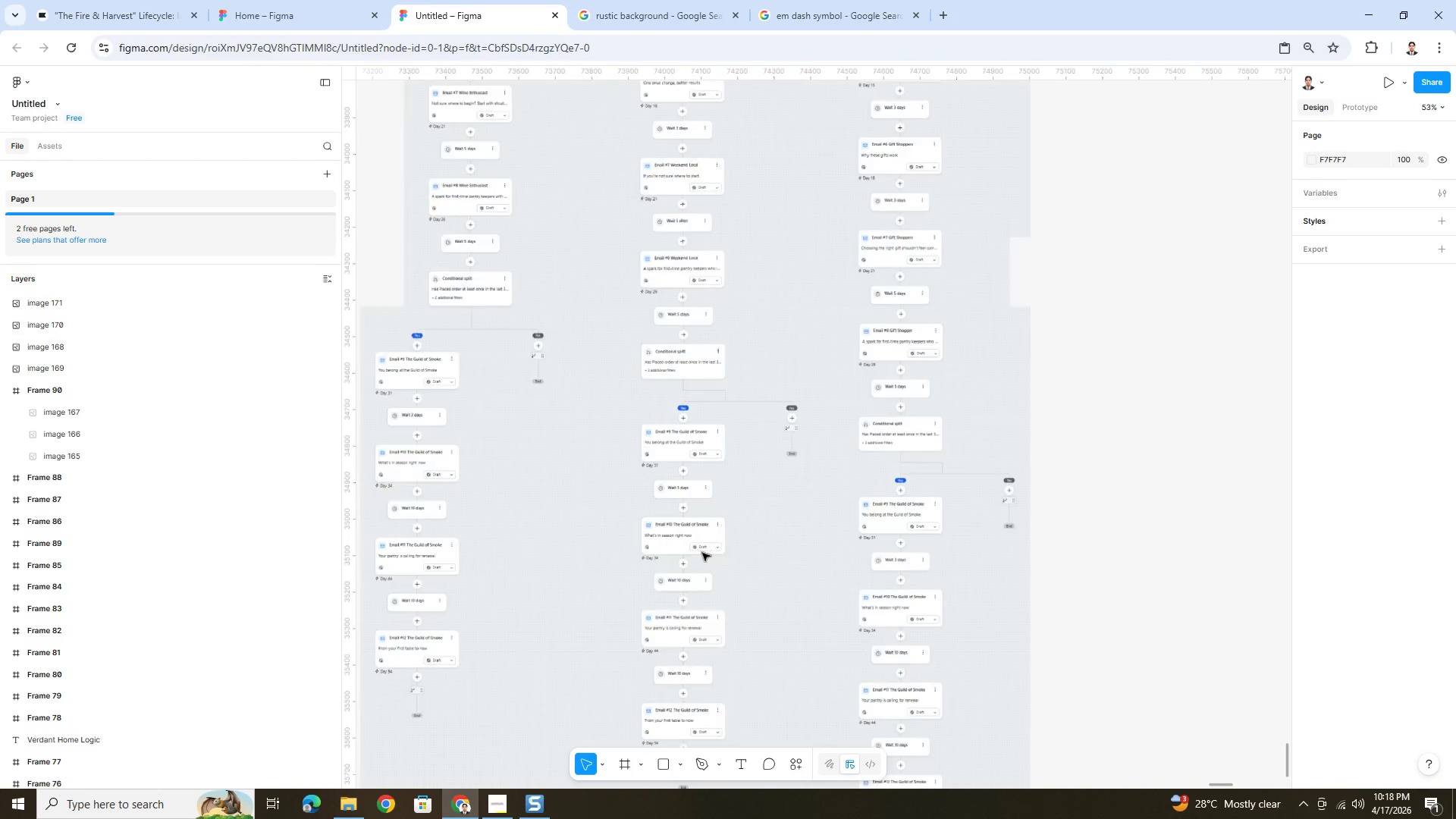 
key(Control+ControlLeft)
 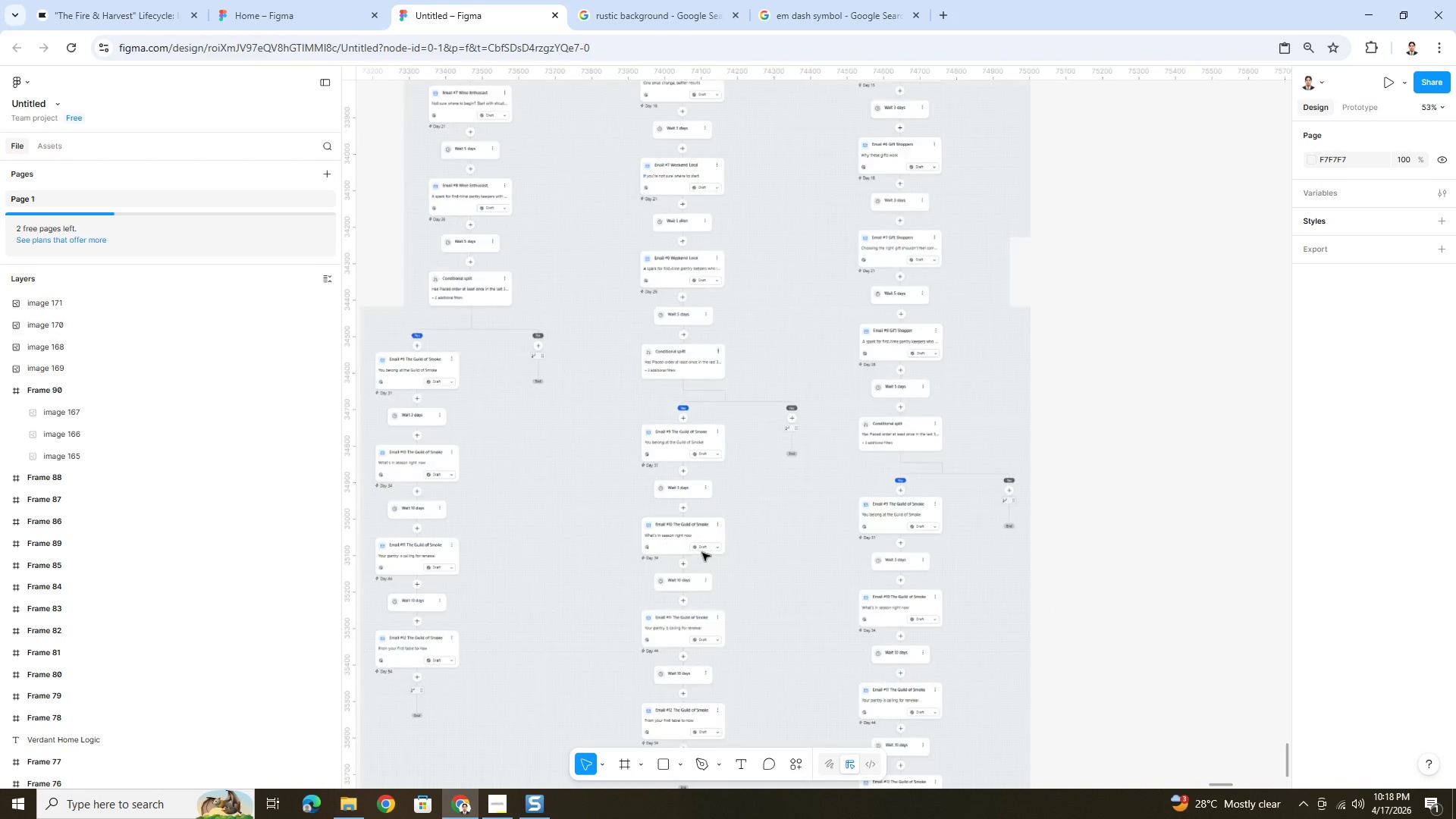 
key(Control+ControlLeft)
 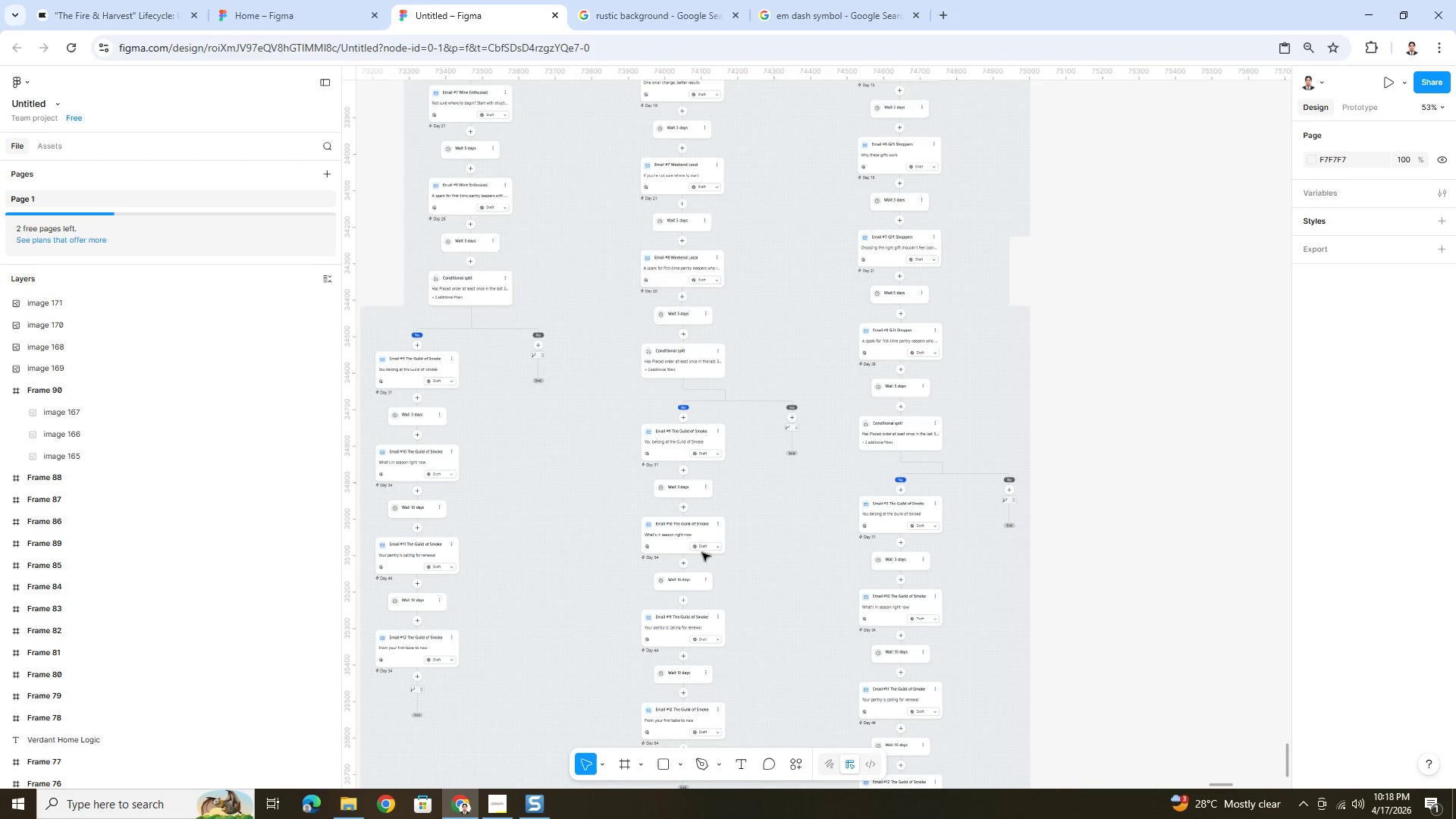 
key(Control+ControlLeft)
 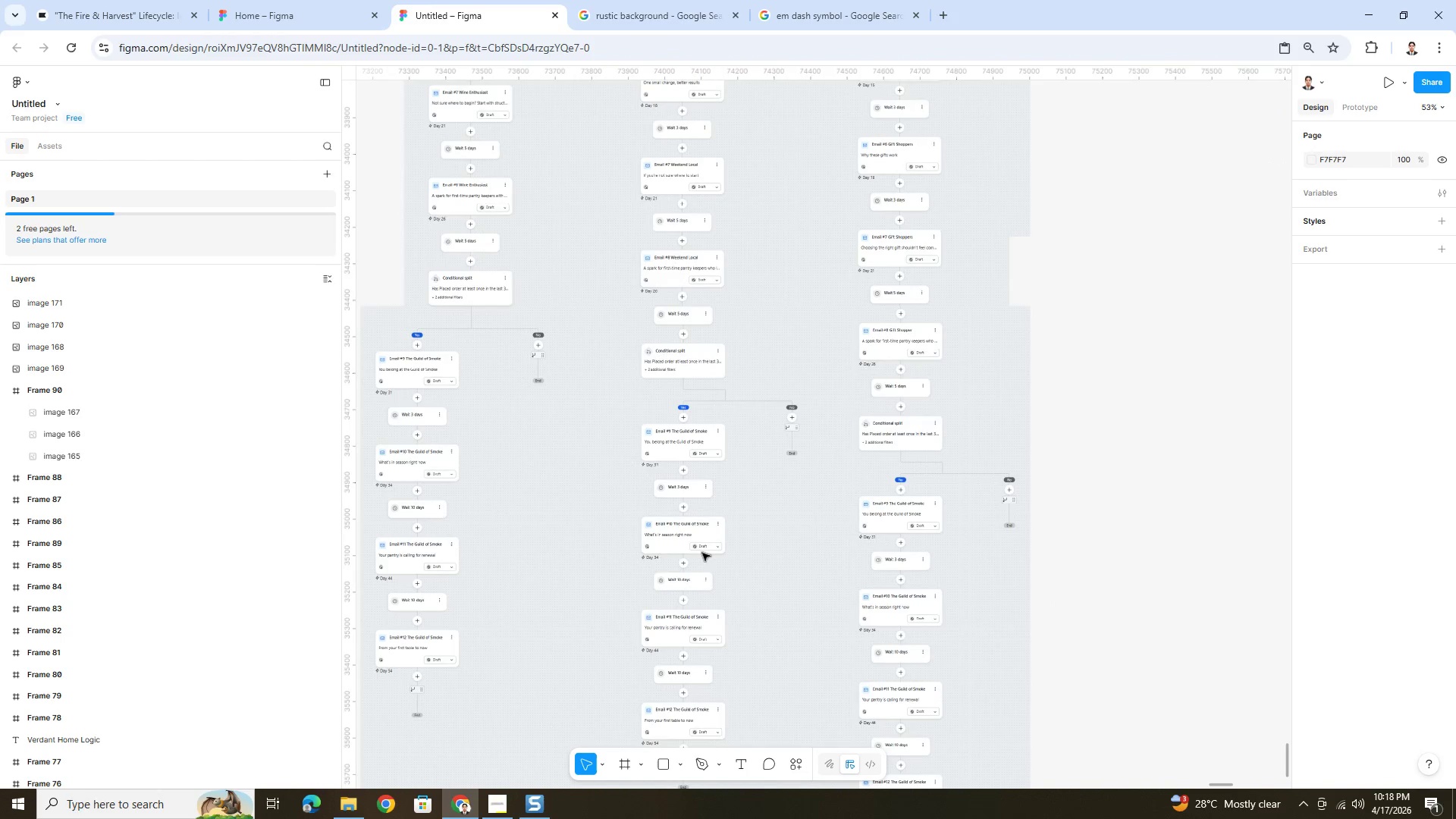 
key(Control+ControlLeft)
 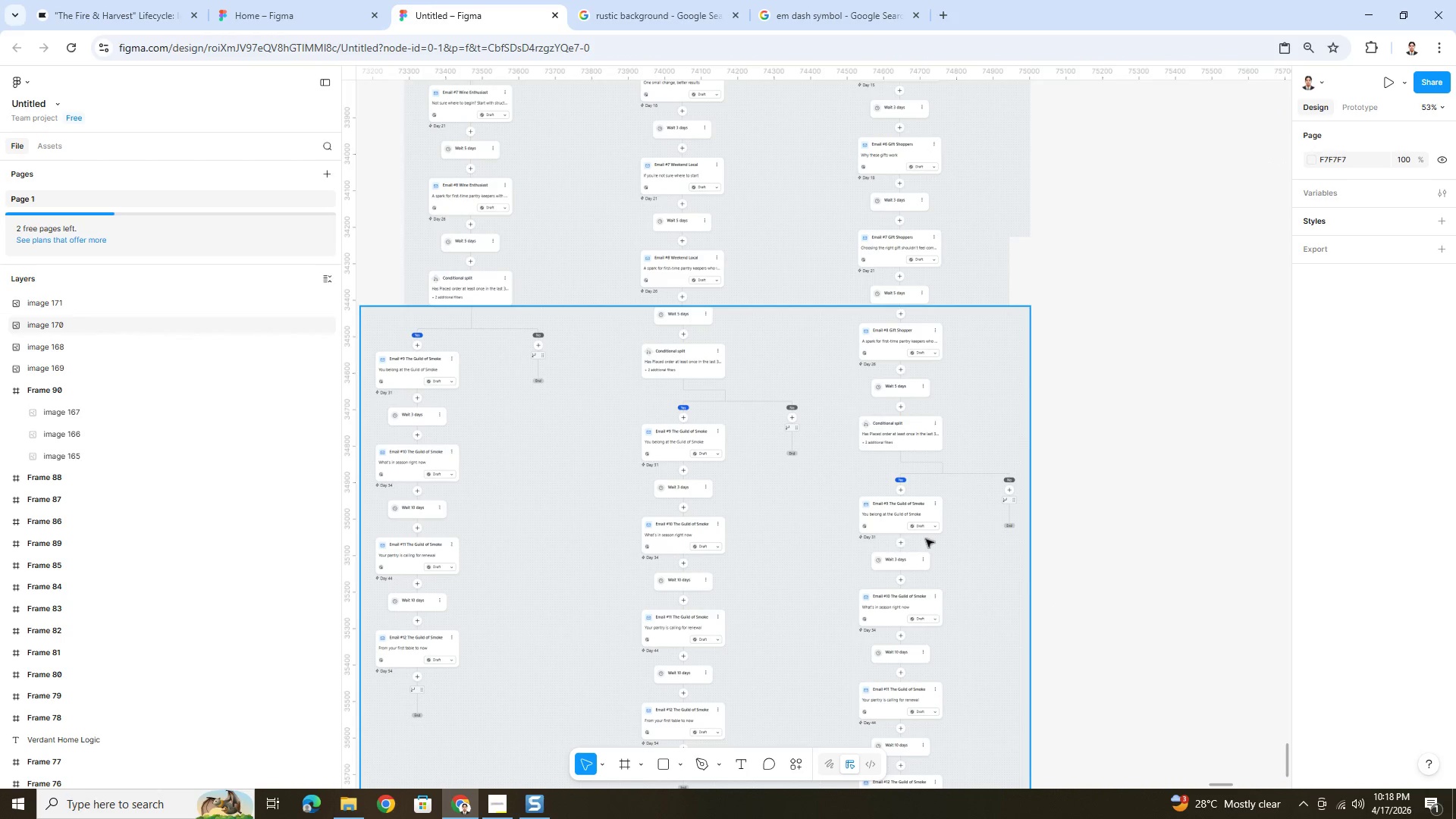 
hold_key(key=ControlLeft, duration=0.44)
scroll: coordinate [930, 538], scroll_direction: none, amount: 0.0
 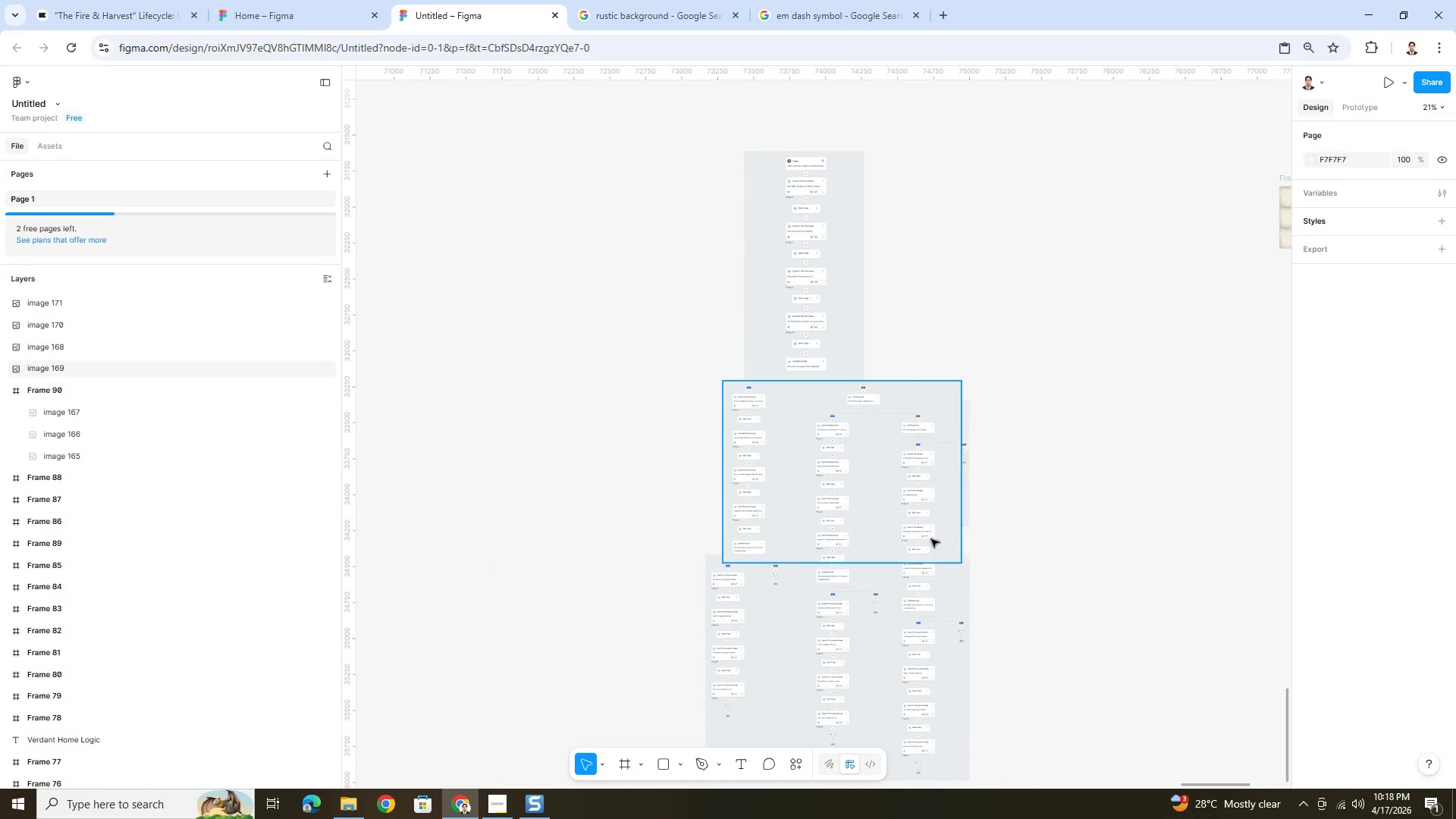 
left_click([662, 767])
 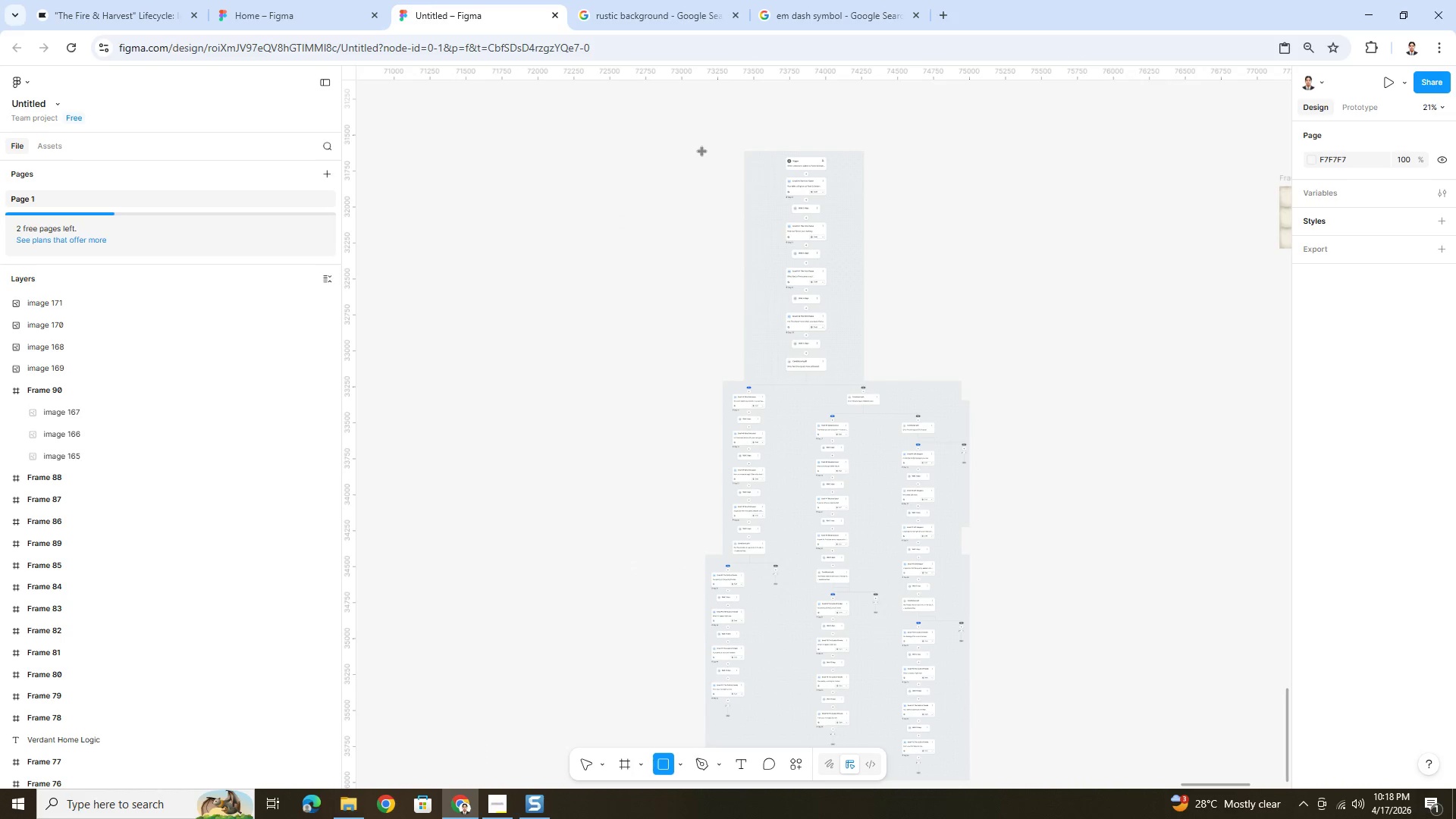 
left_click_drag(start_coordinate=[703, 146], to_coordinate=[970, 726])
 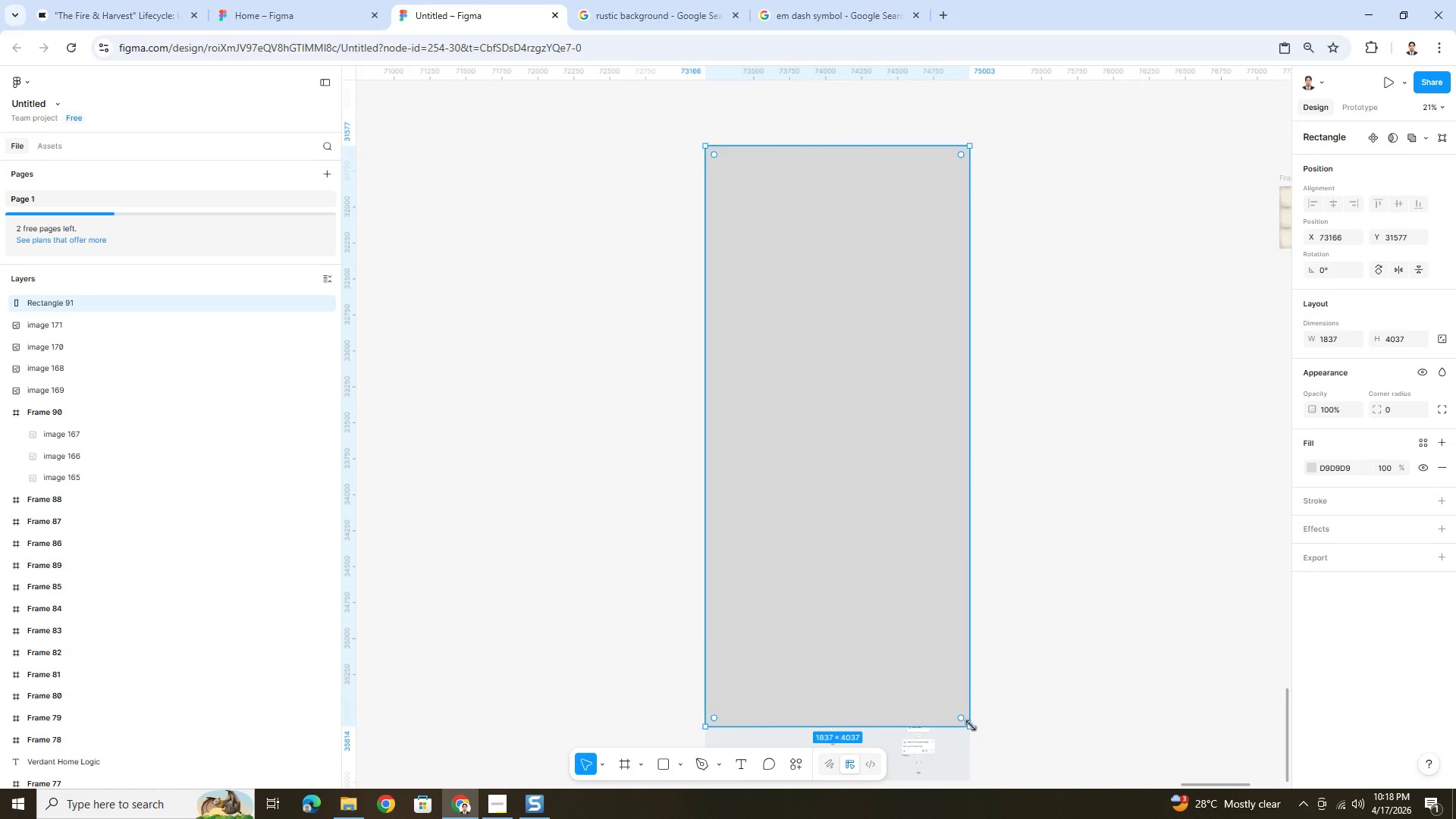 
scroll: coordinate [961, 709], scroll_direction: down, amount: 5.0
 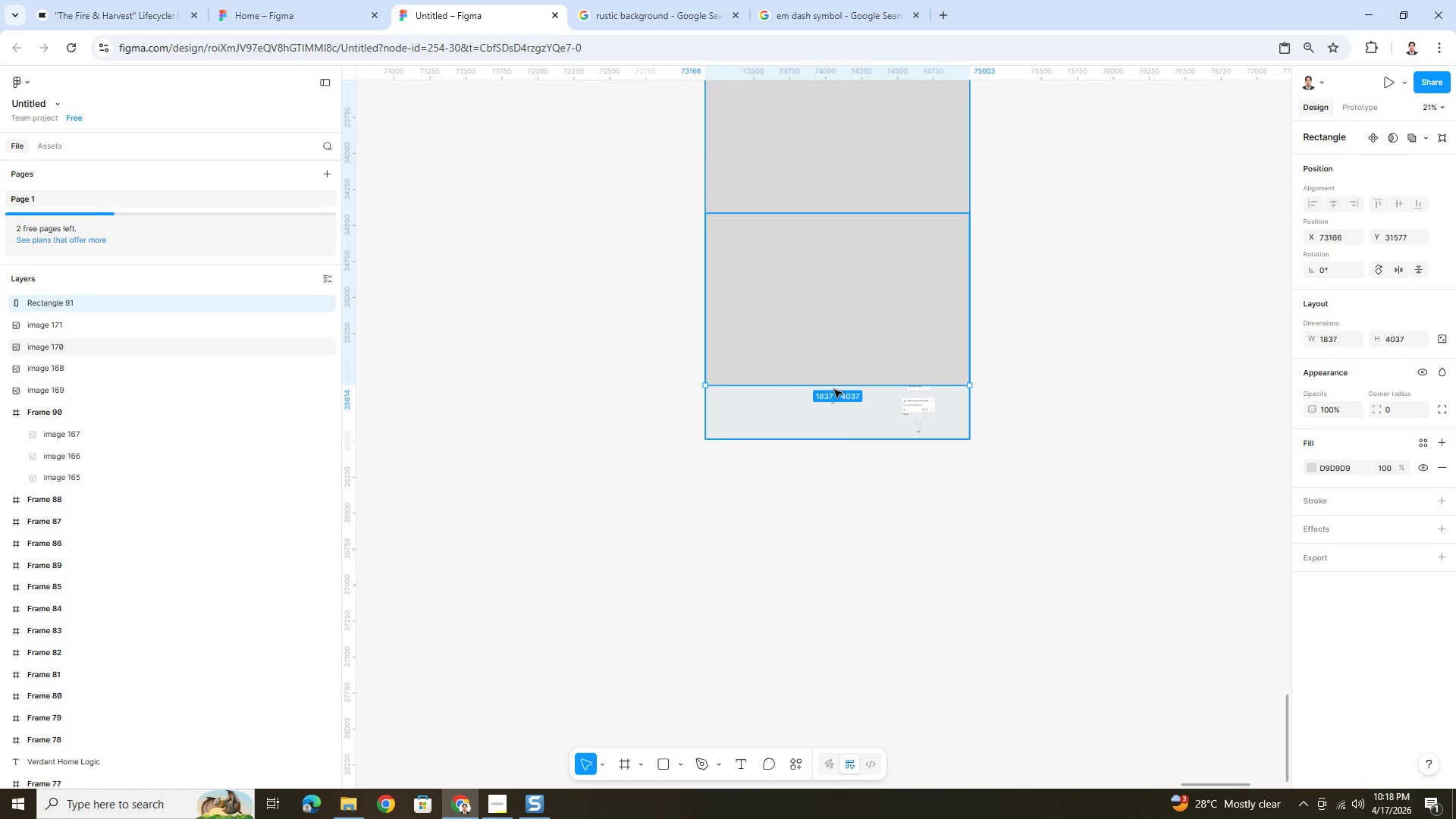 
left_click_drag(start_coordinate=[832, 387], to_coordinate=[845, 437])
 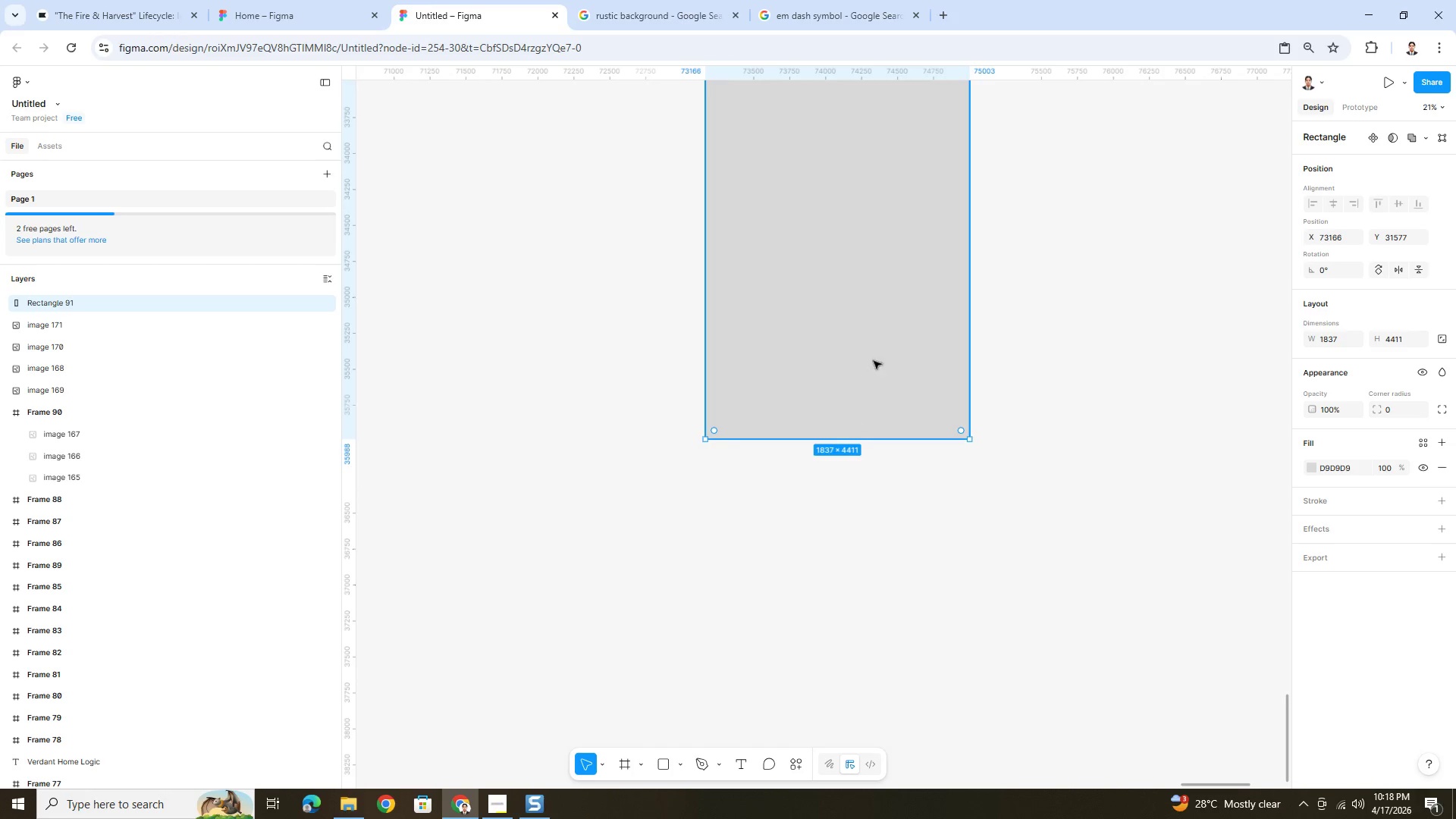 
scroll: coordinate [887, 333], scroll_direction: up, amount: 9.0
 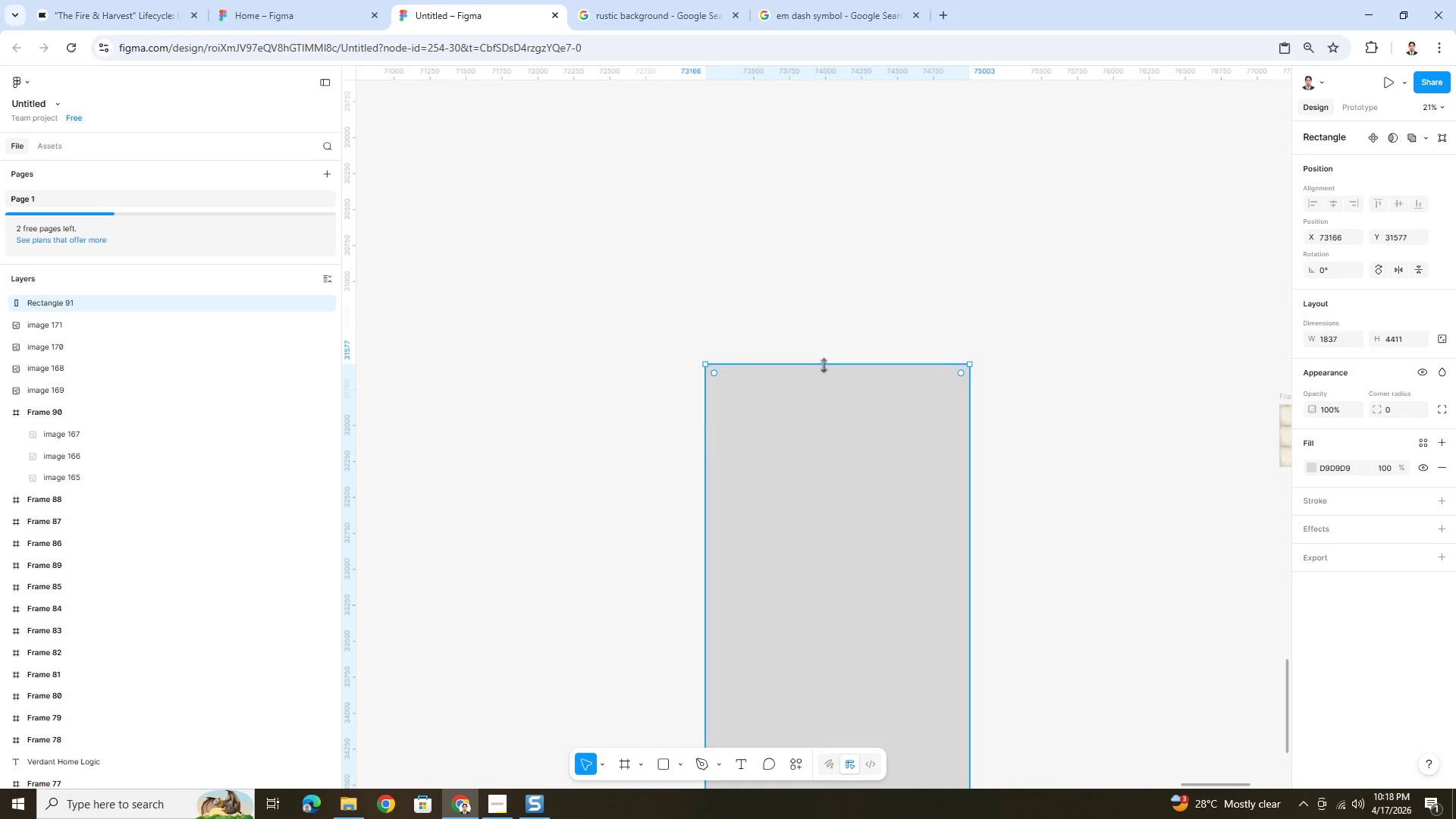 
left_click_drag(start_coordinate=[825, 365], to_coordinate=[830, 416])
 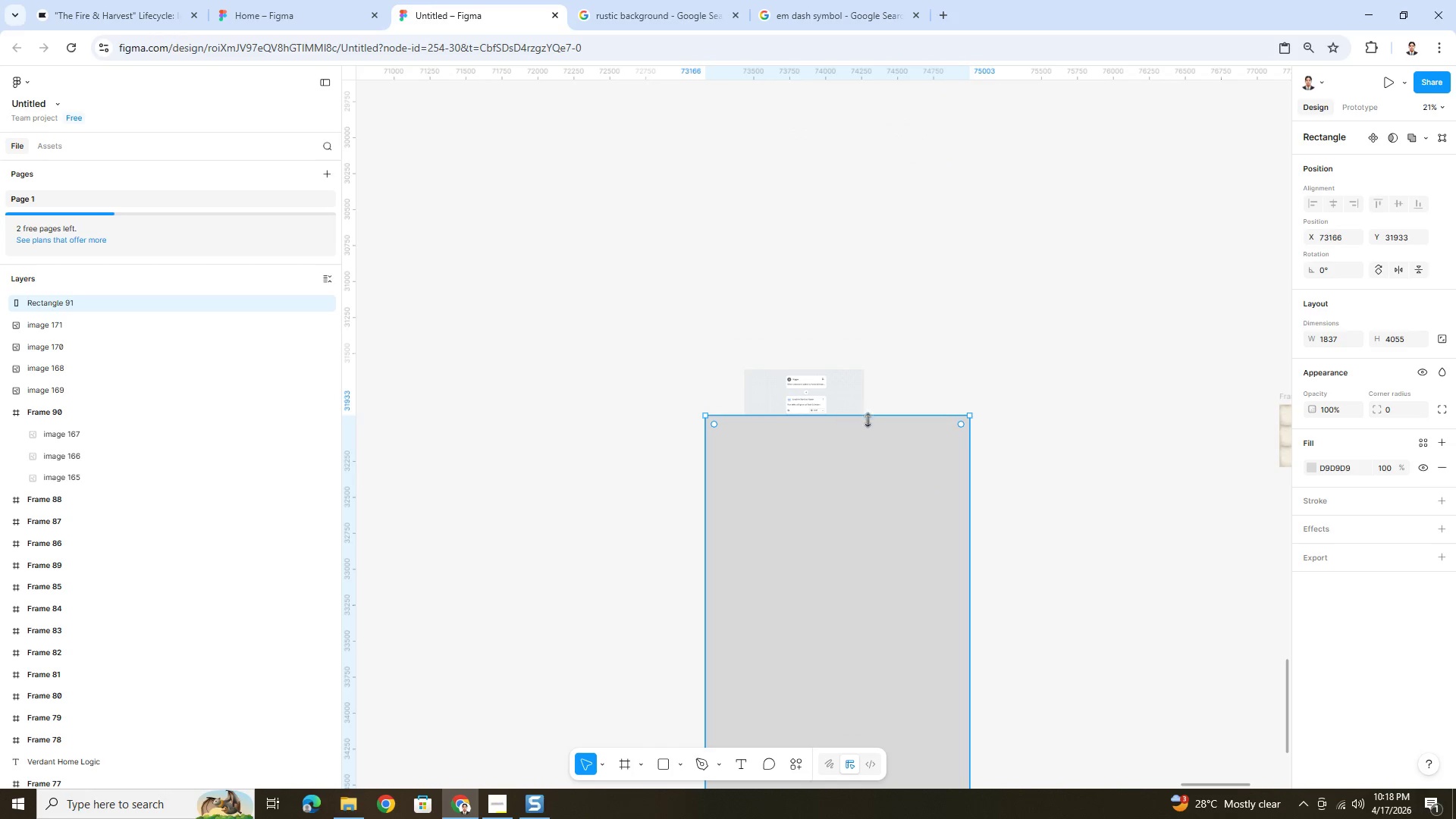 
hold_key(key=ControlLeft, duration=0.36)
scroll: coordinate [871, 479], scroll_direction: up, amount: 3.0
 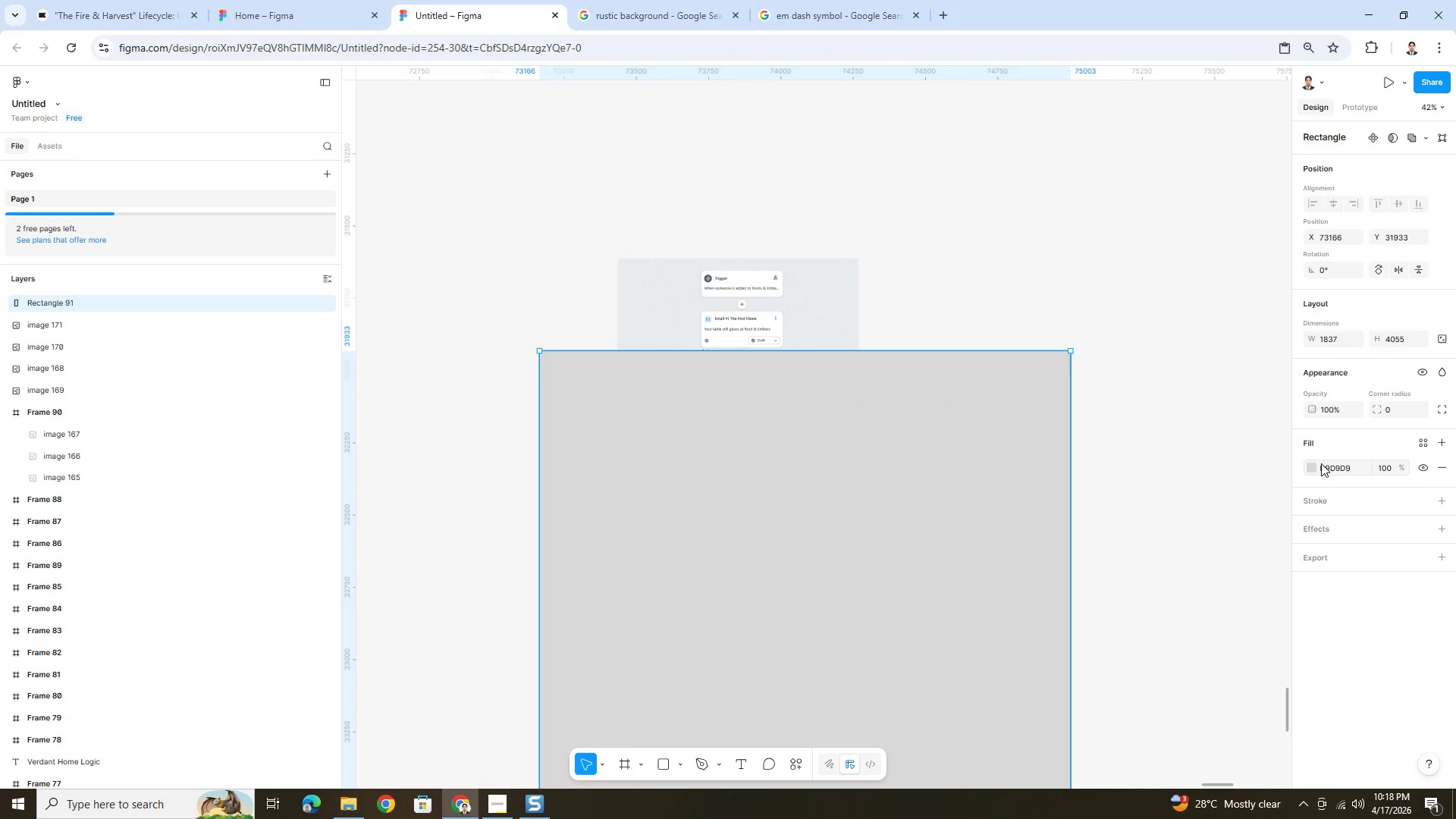 
left_click([1315, 466])
 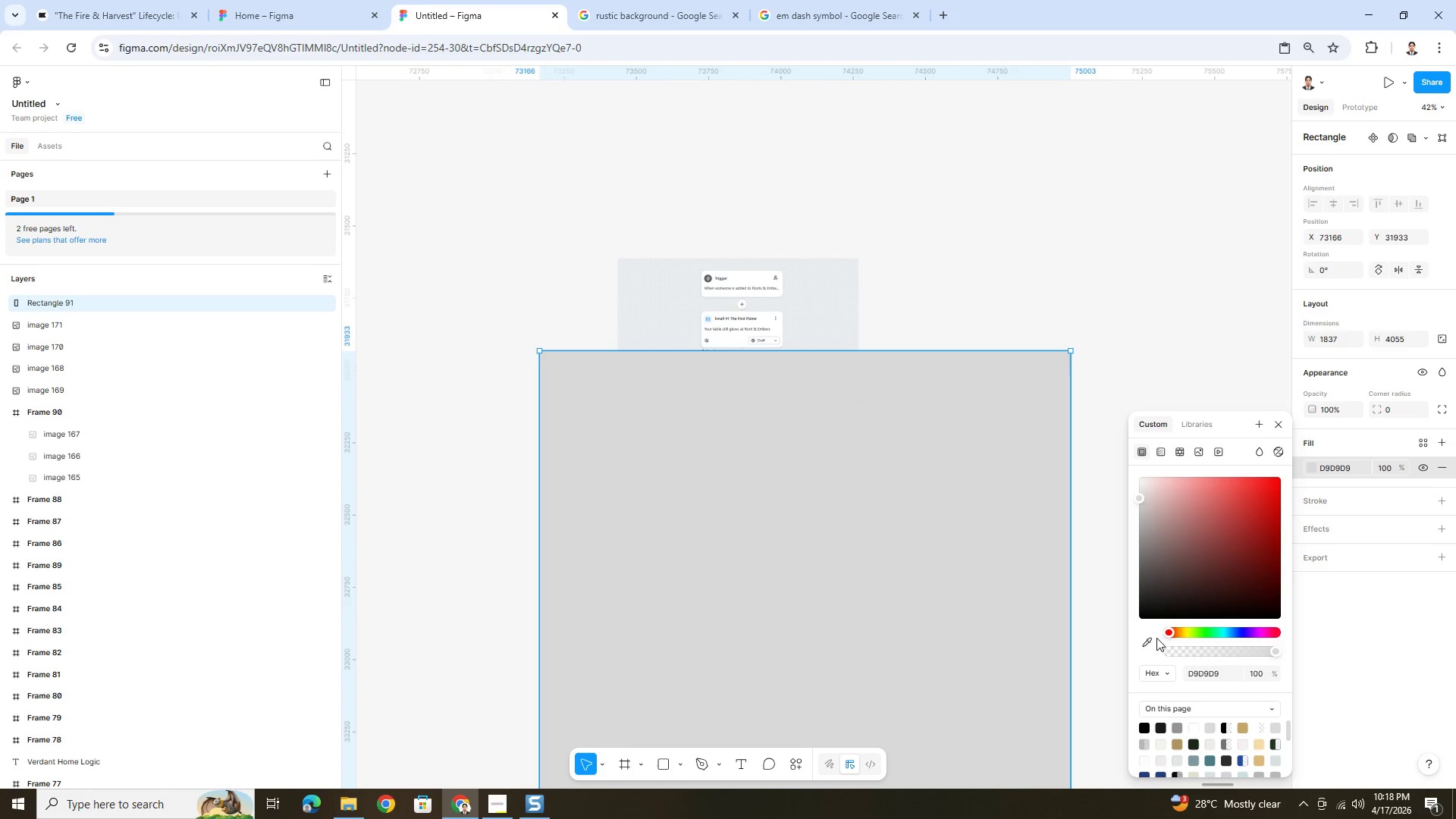 
left_click([1147, 641])
 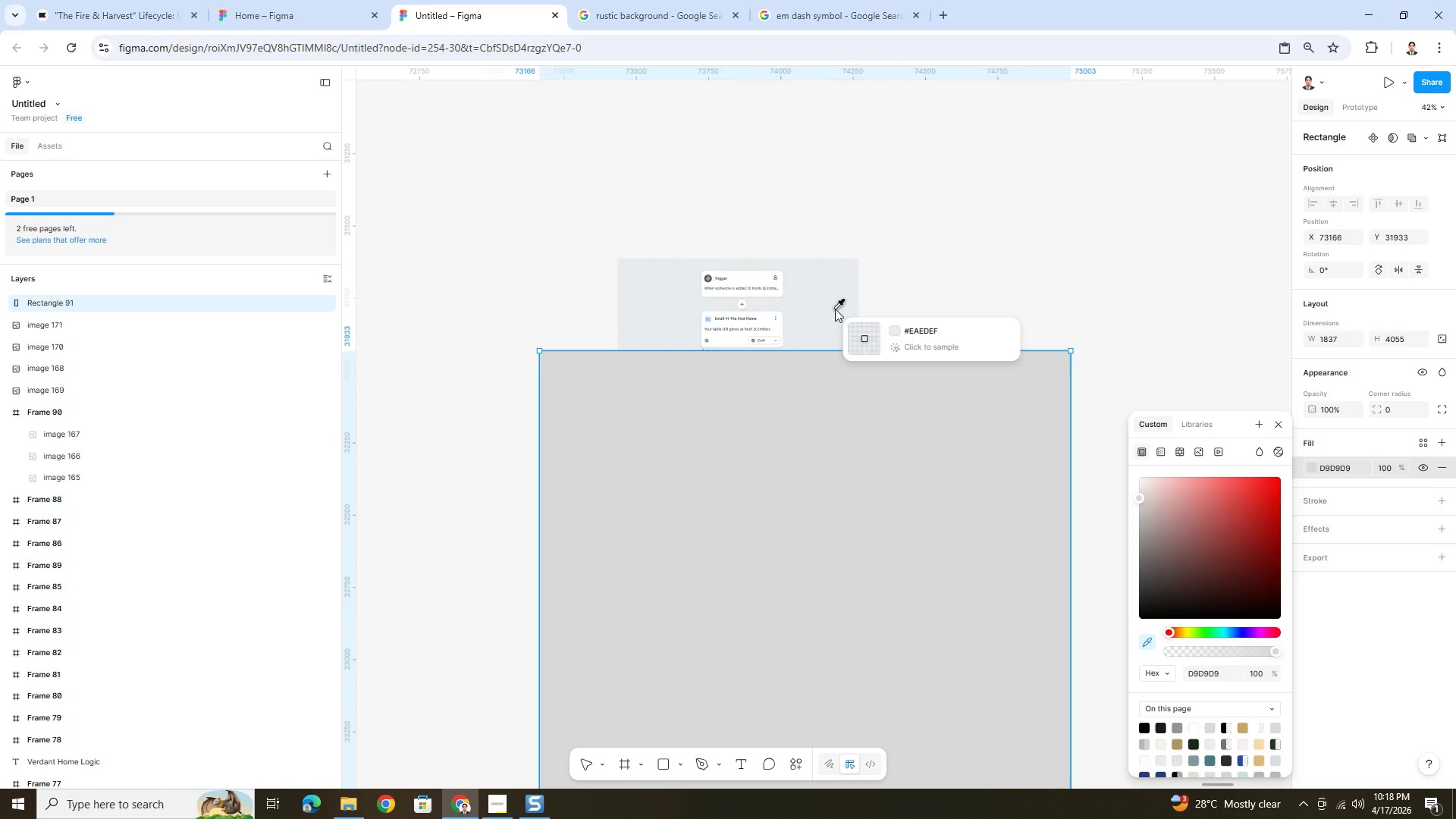 
left_click([835, 309])
 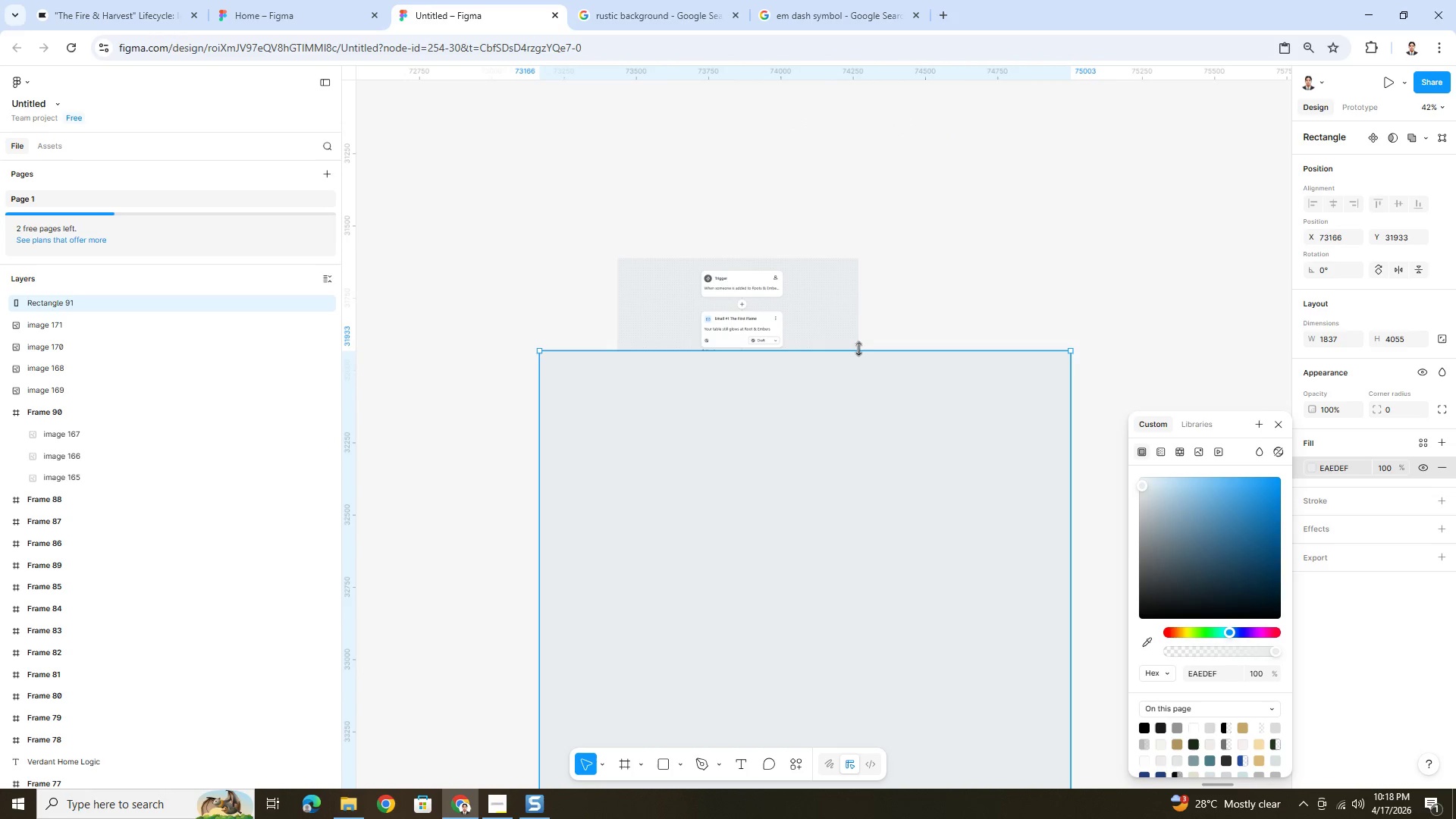 
left_click_drag(start_coordinate=[855, 353], to_coordinate=[862, 259])
 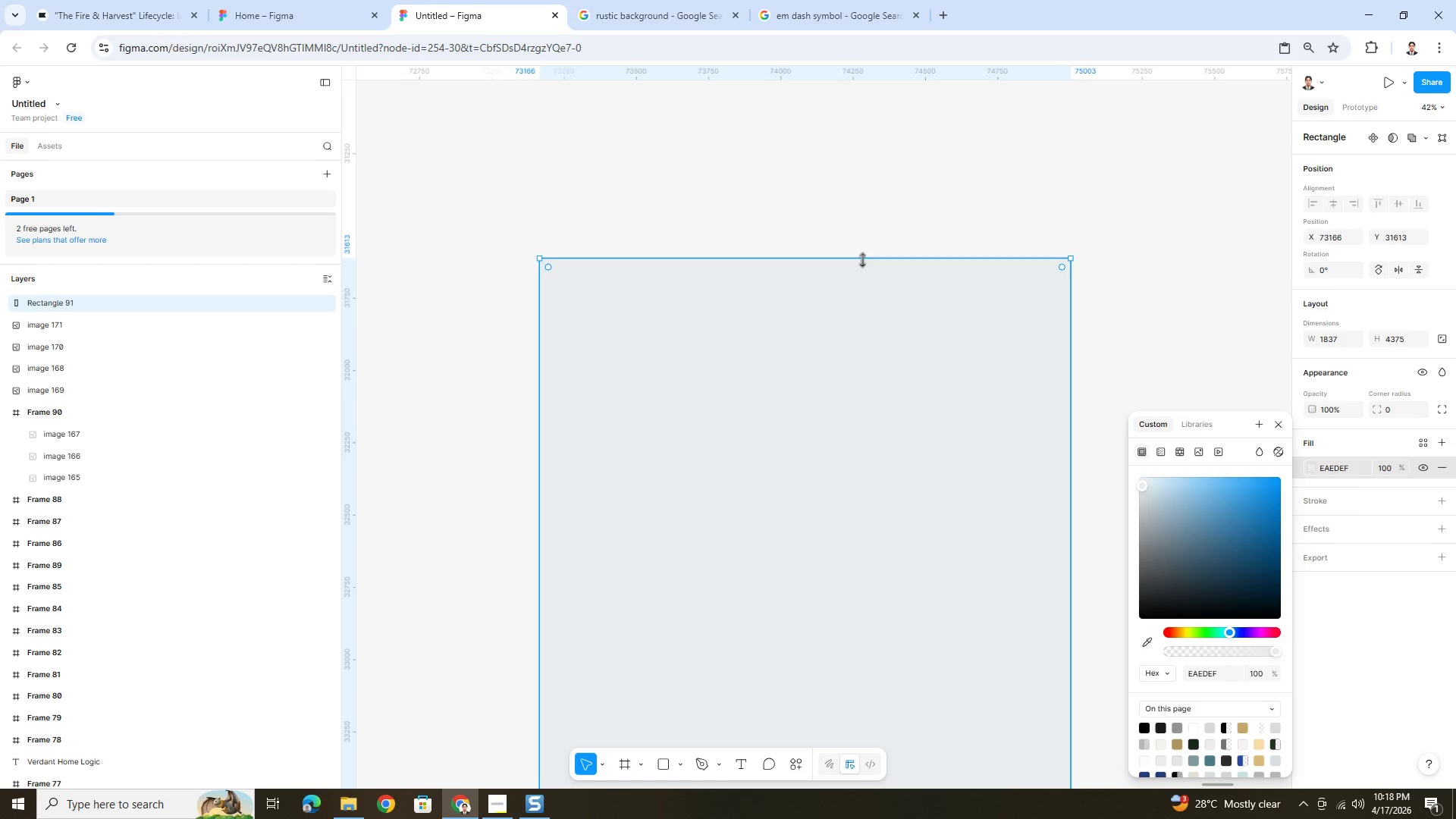 
key(Control+BracketLeft)
 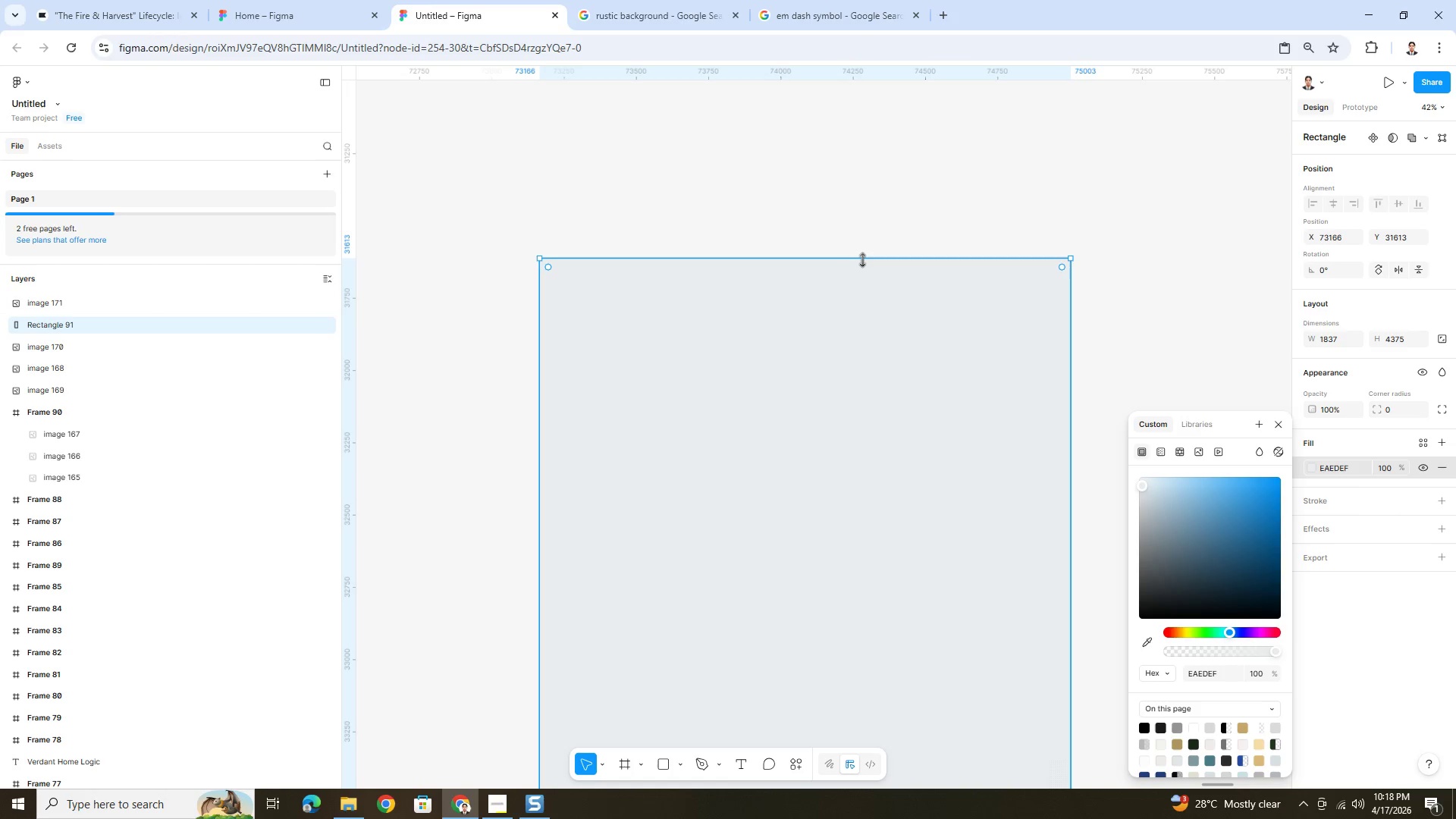 
key(Control+BracketLeft)
 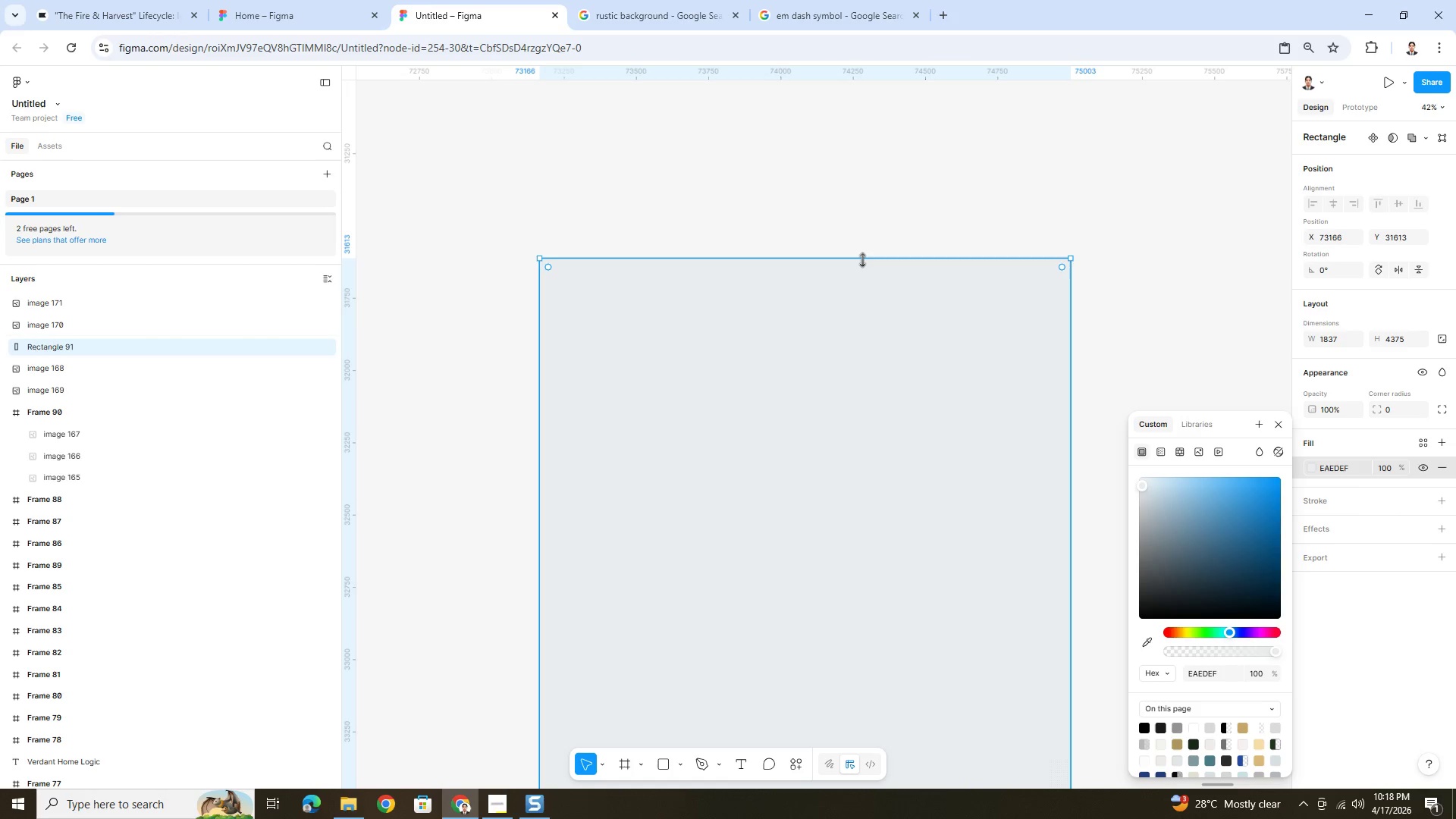 
key(Control+BracketLeft)
 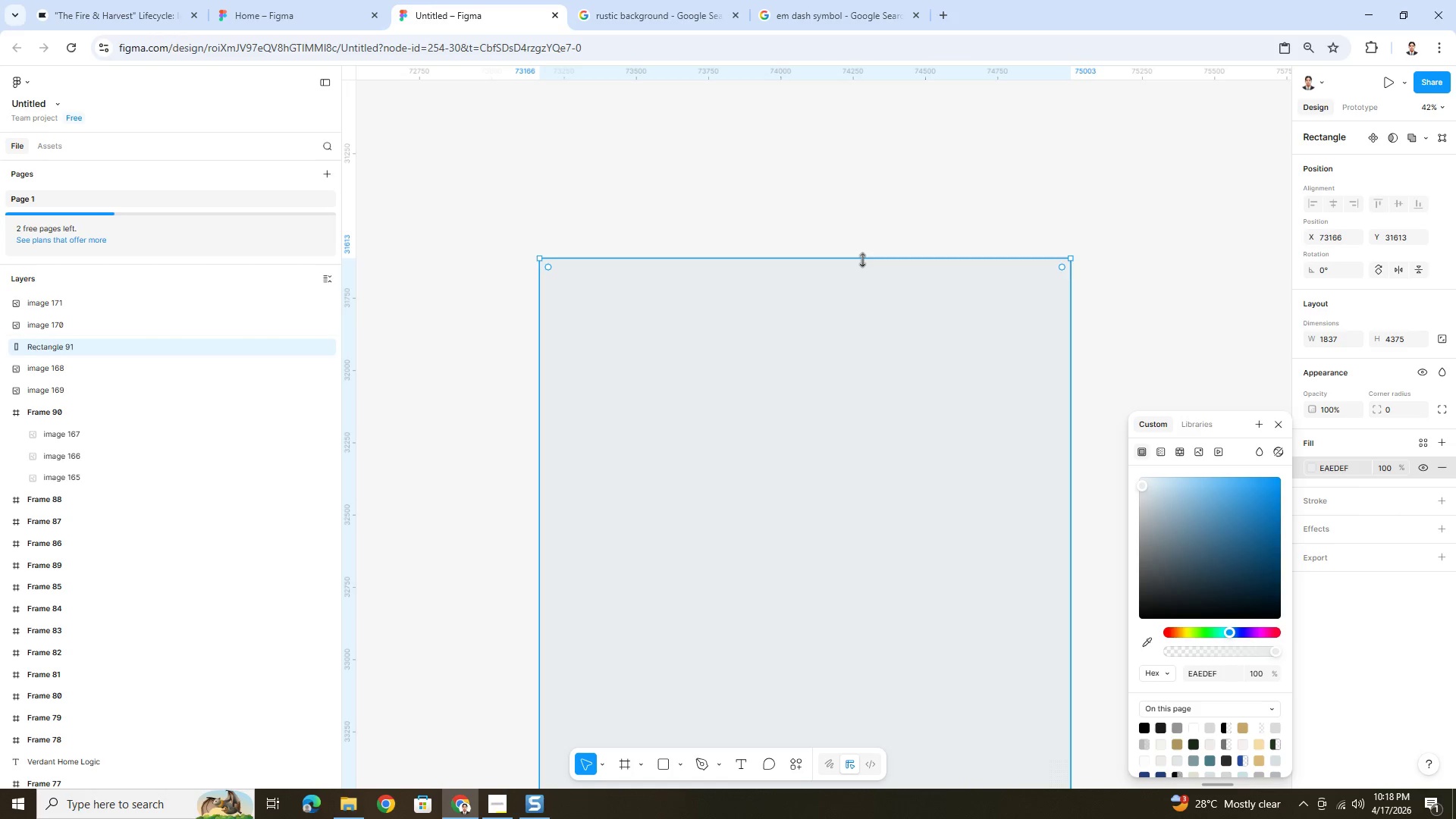 
key(Control+BracketLeft)
 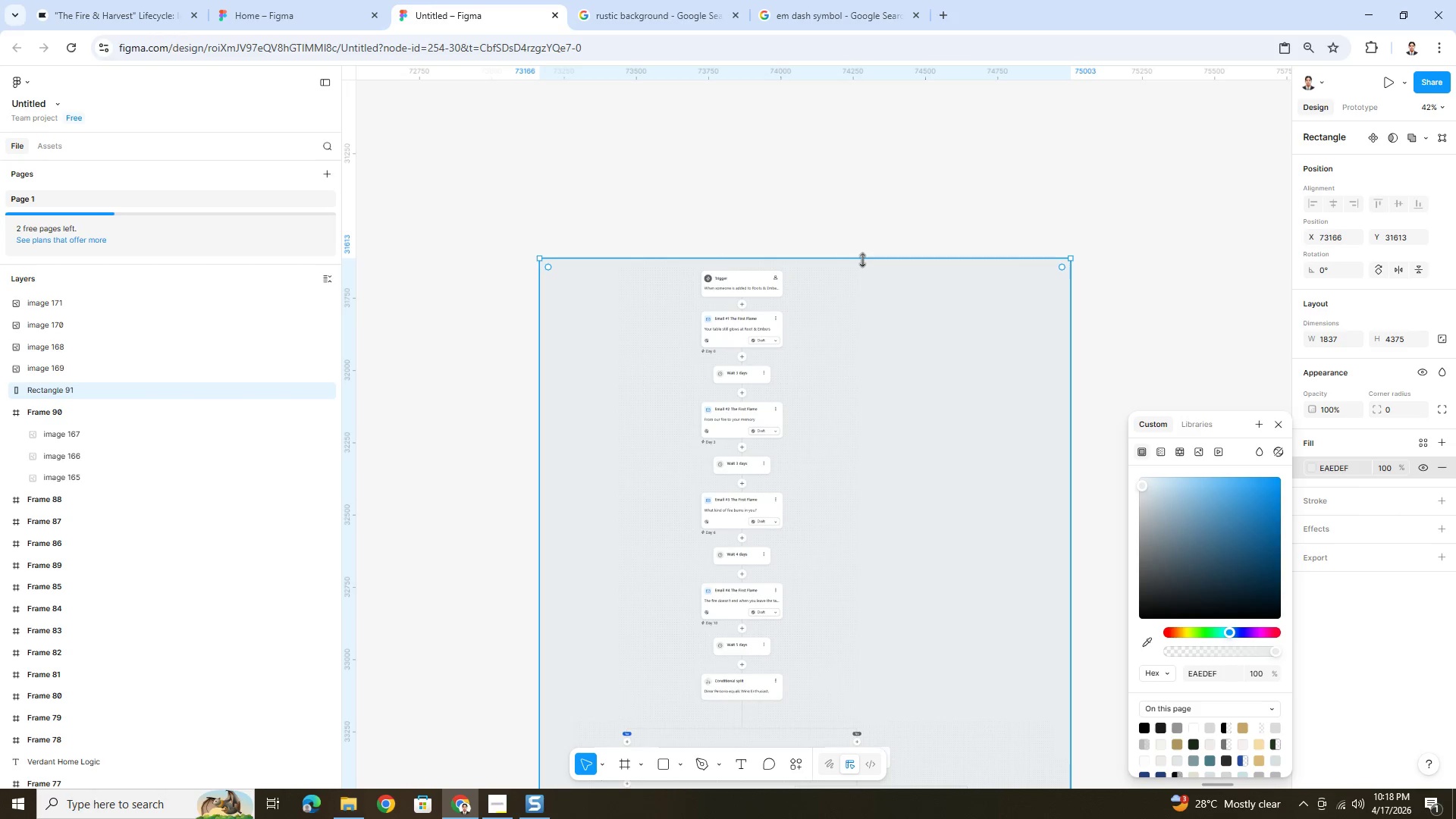 
key(Control+BracketLeft)
 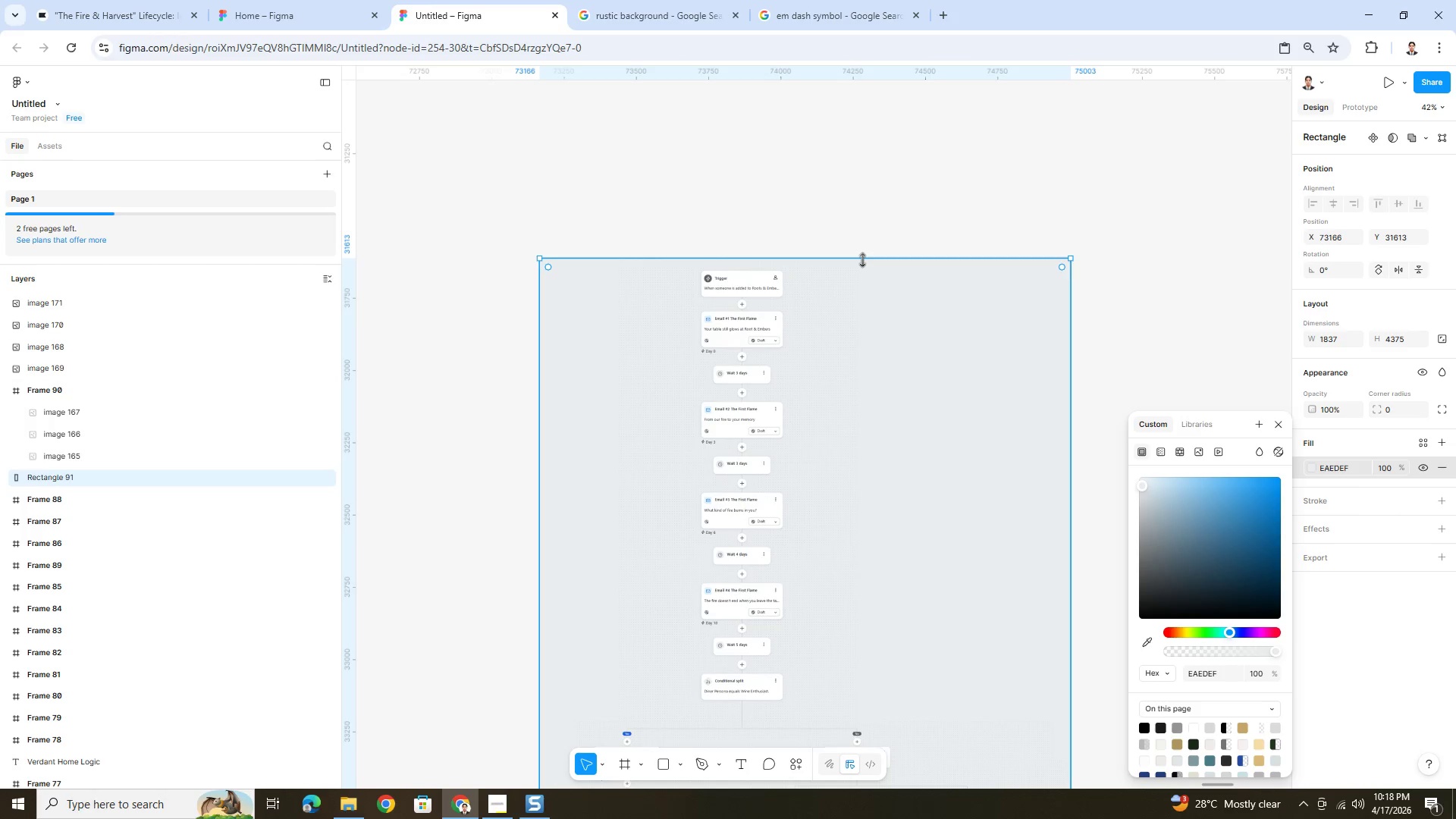 
key(Control+BracketLeft)
 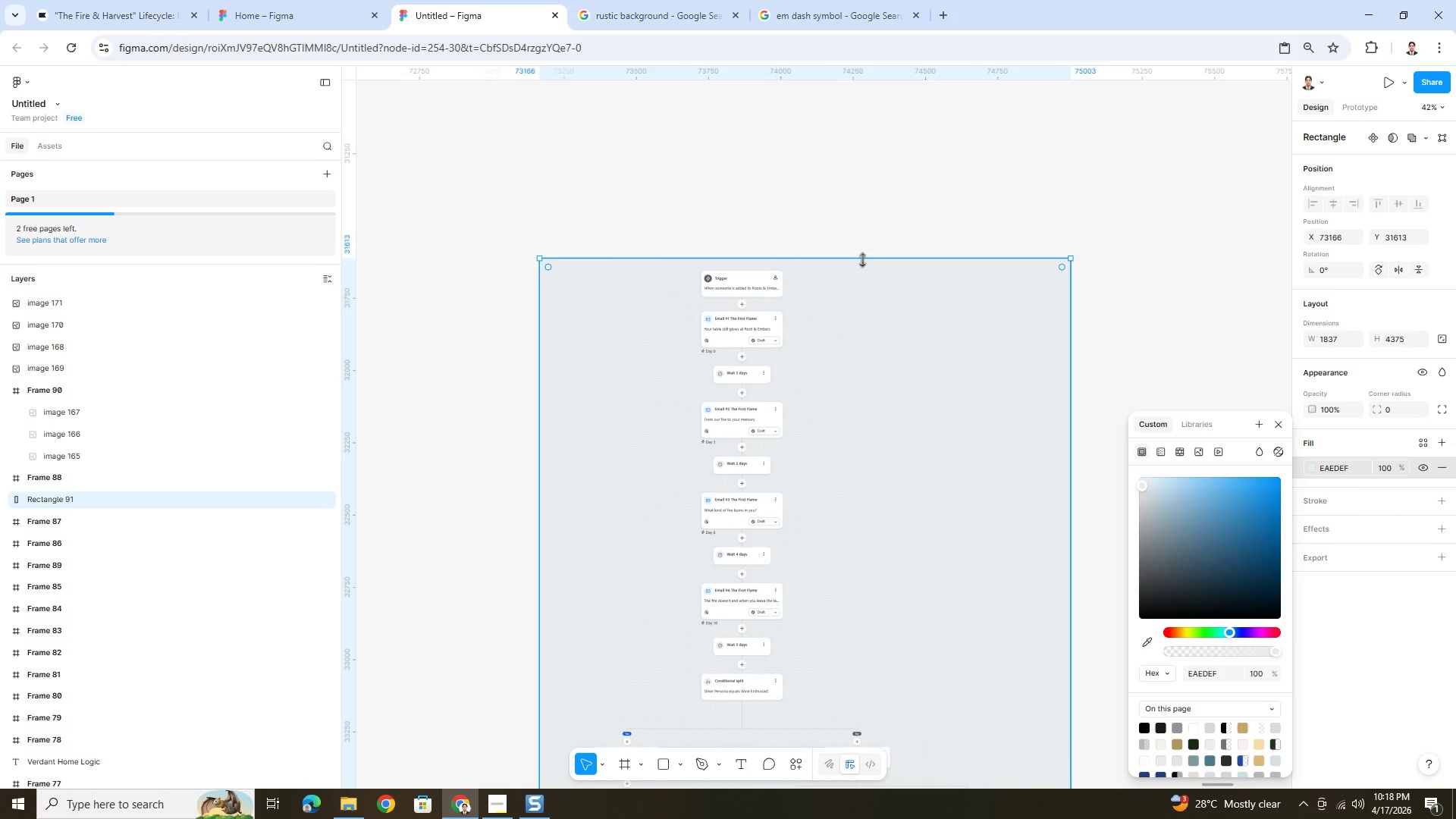 
key(Control+BracketLeft)
 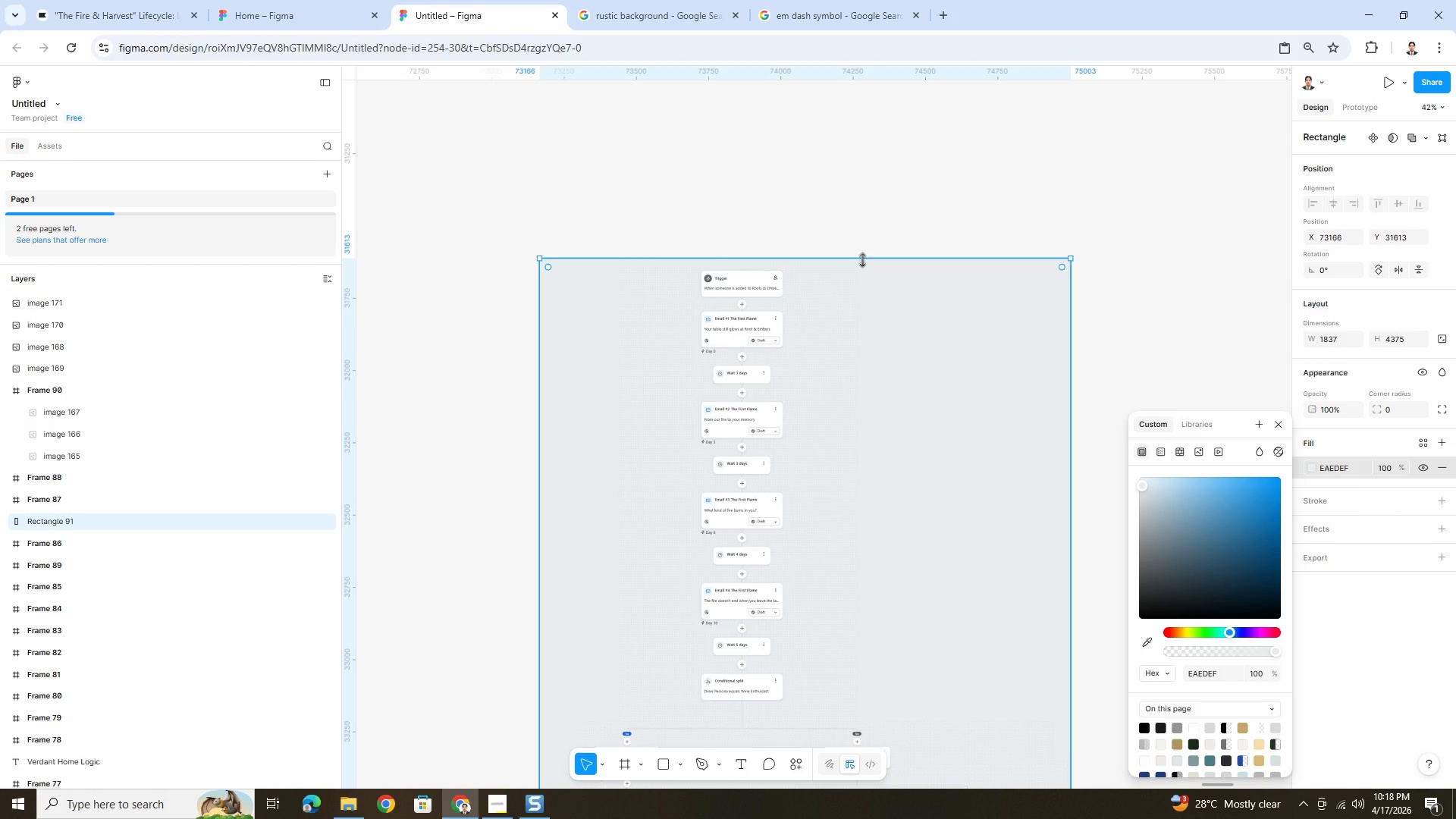 
scroll: coordinate [966, 315], scroll_direction: down, amount: 10.0
 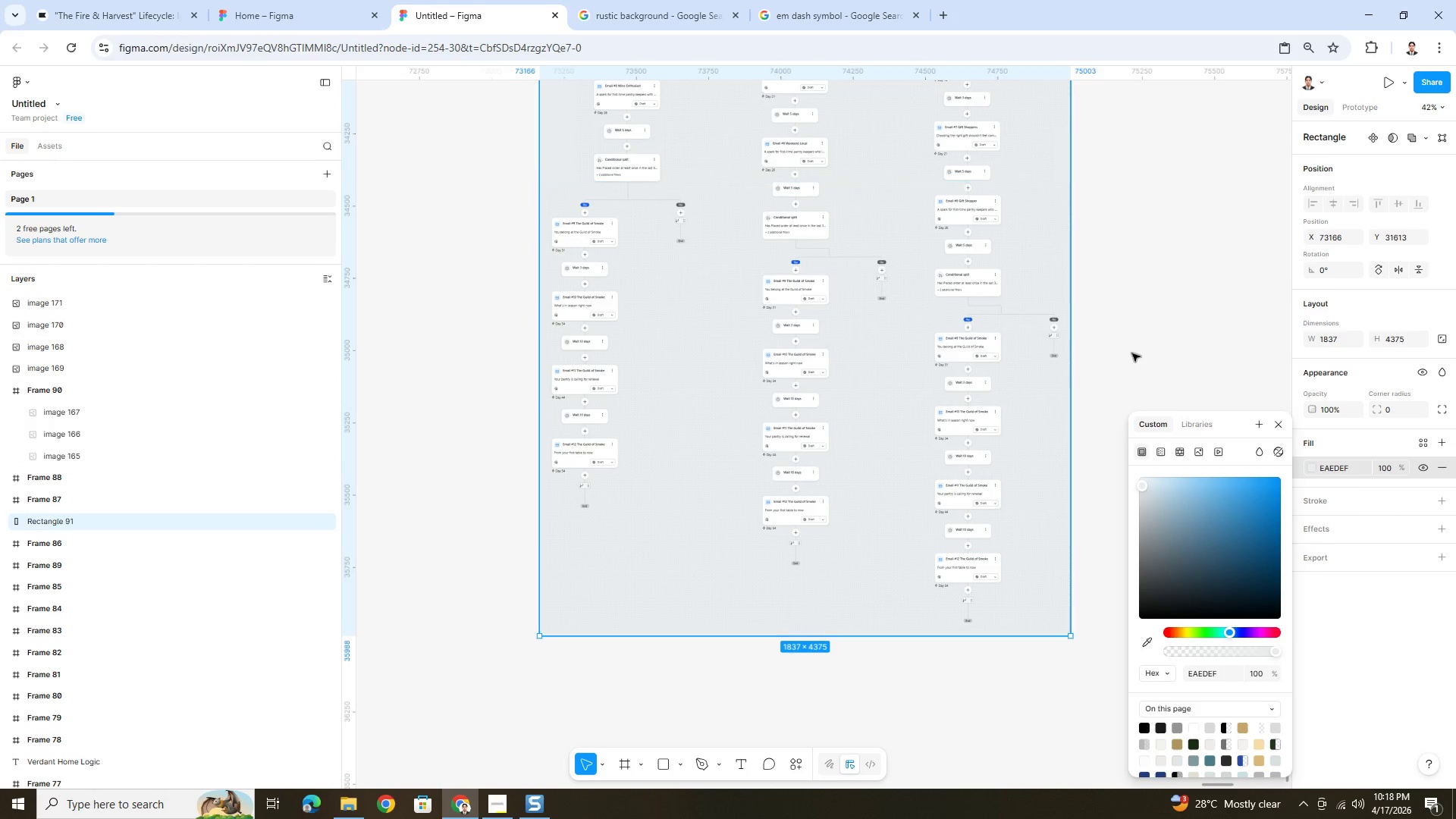 
scroll: coordinate [1153, 272], scroll_direction: up, amount: 2.0
 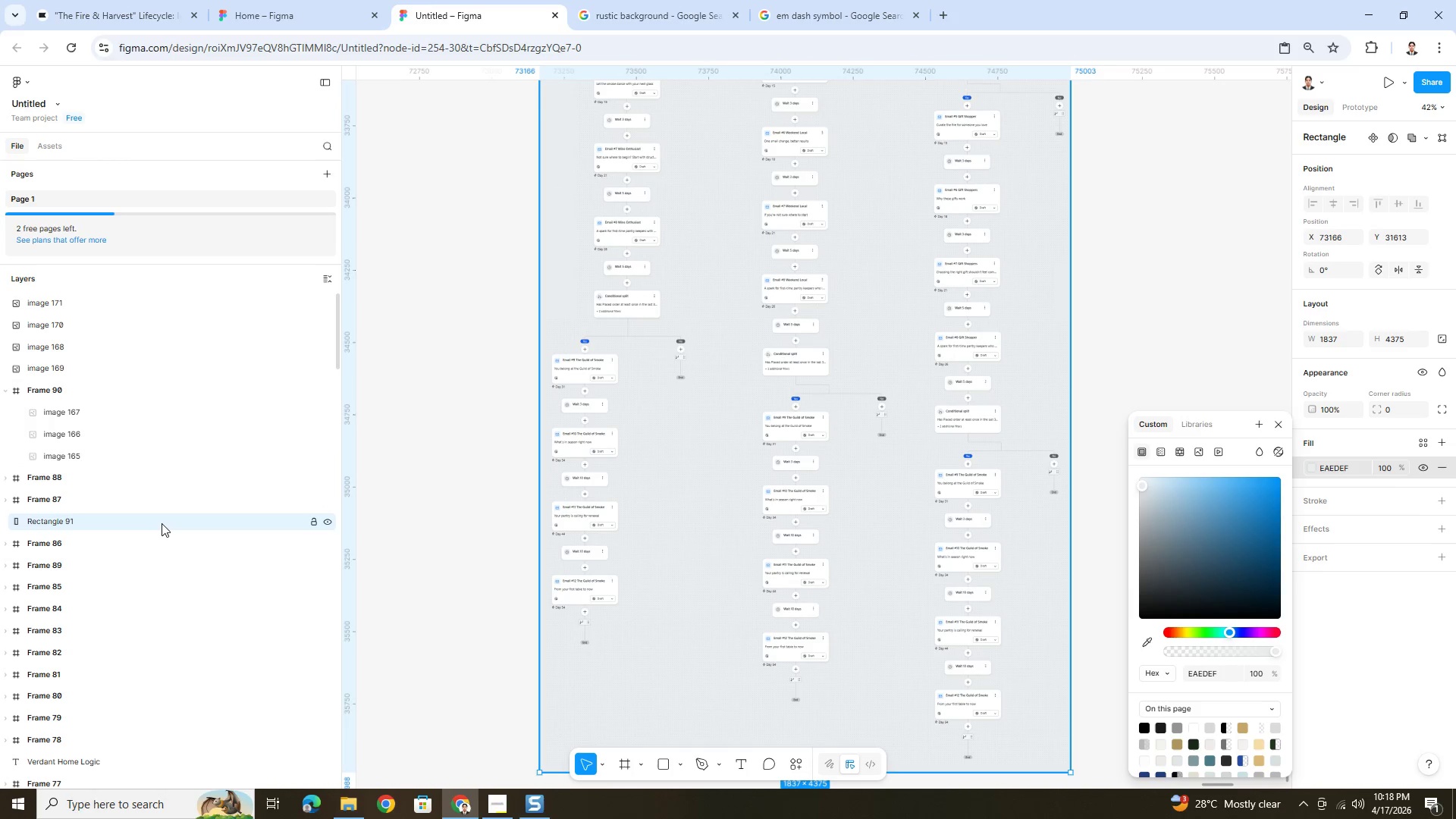 
left_click([162, 522])
 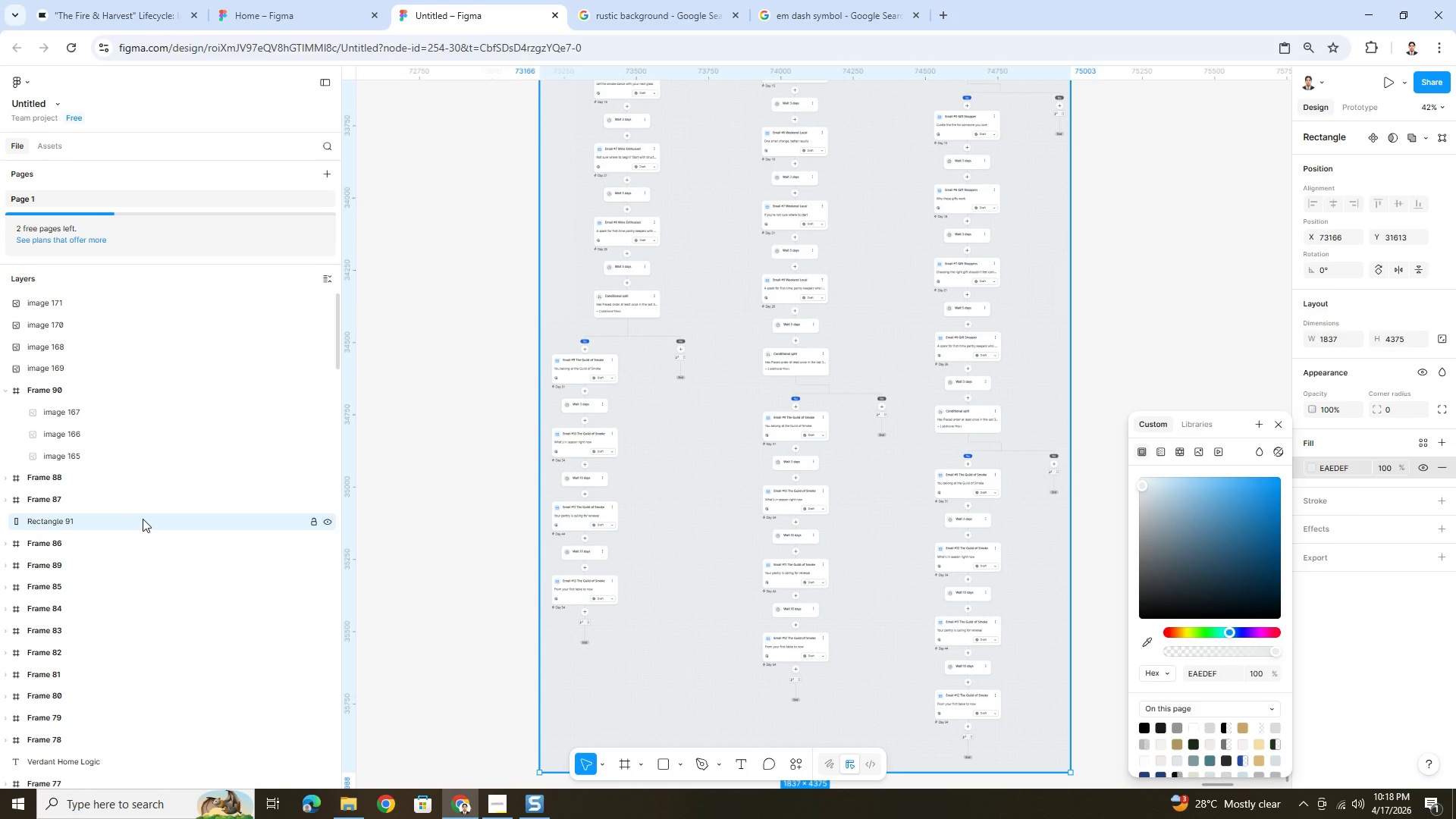 
left_click_drag(start_coordinate=[143, 519], to_coordinate=[154, 382])
 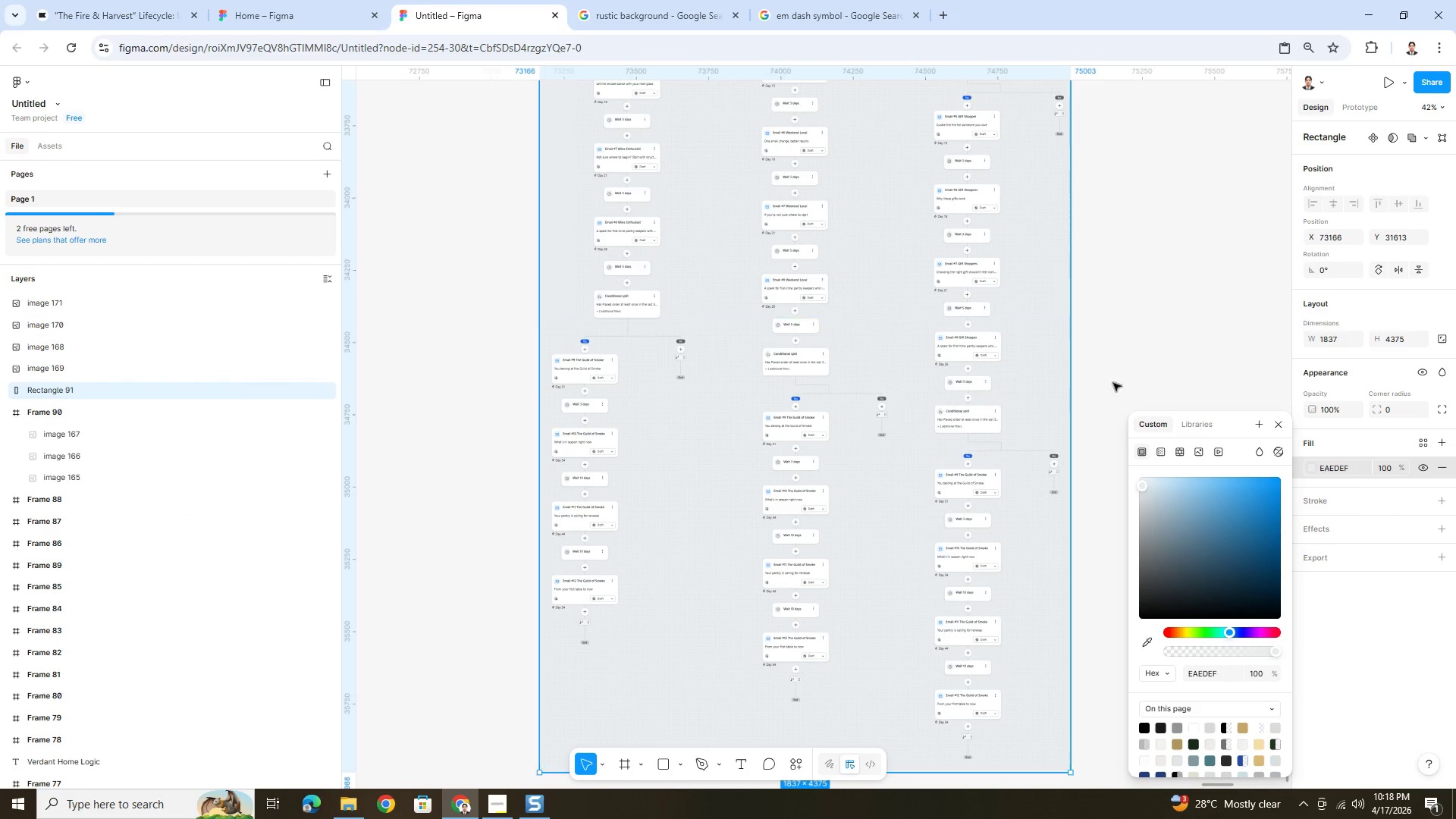 
left_click([1147, 359])
 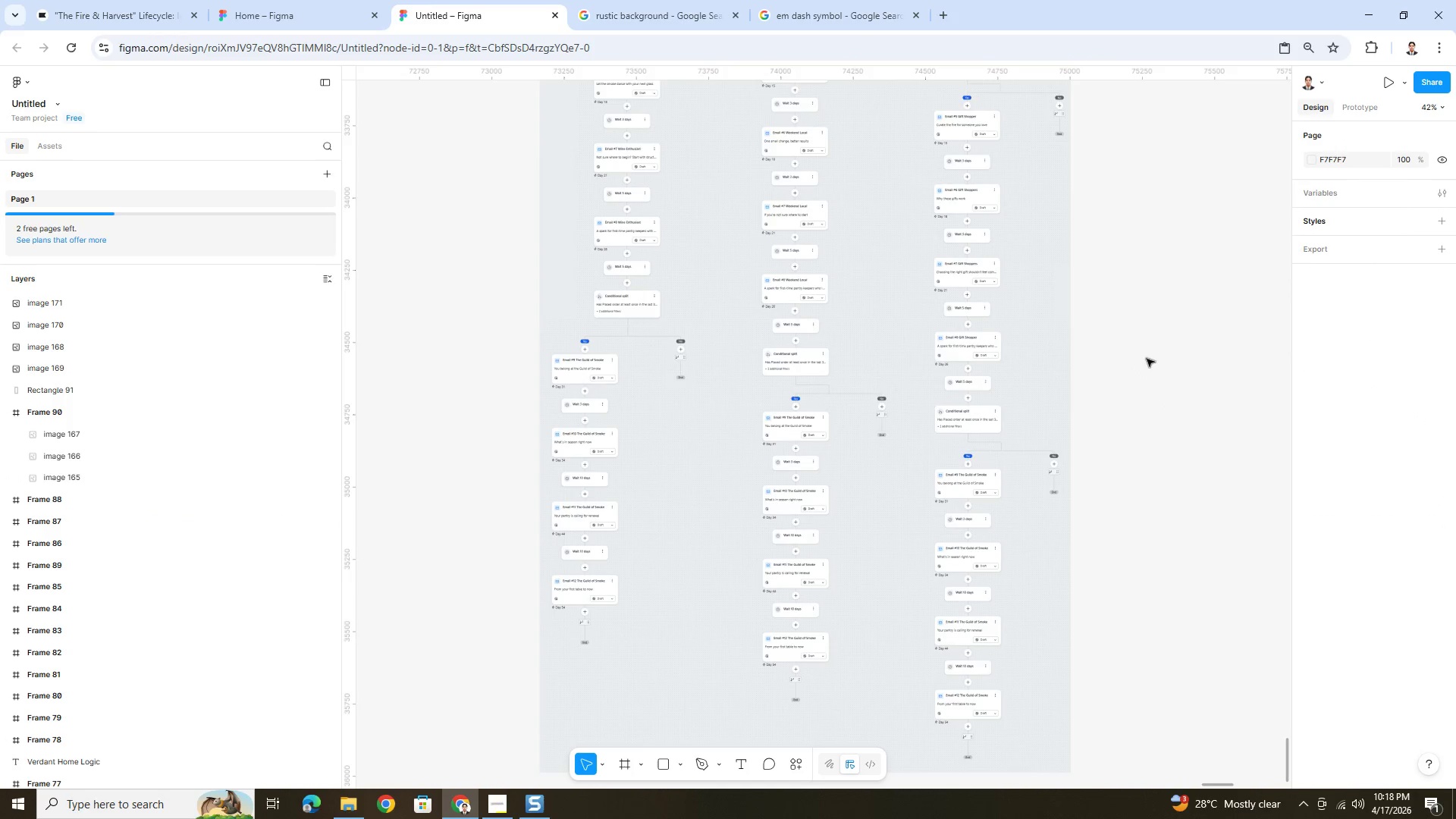 
scroll: coordinate [1147, 359], scroll_direction: up, amount: 10.0
 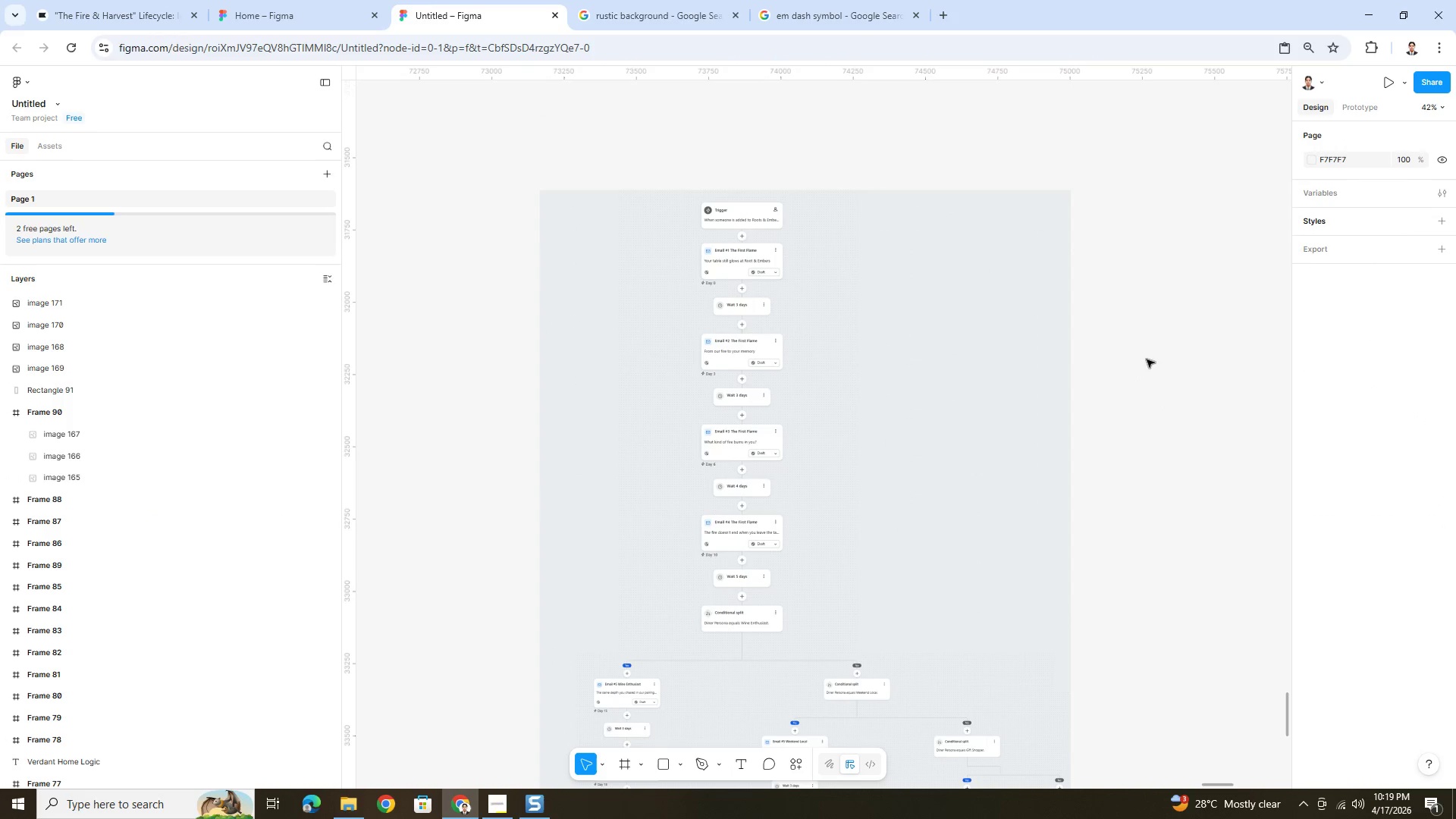 
hold_key(key=ControlLeft, duration=0.45)
scroll: coordinate [1147, 361], scroll_direction: down, amount: 3.0
 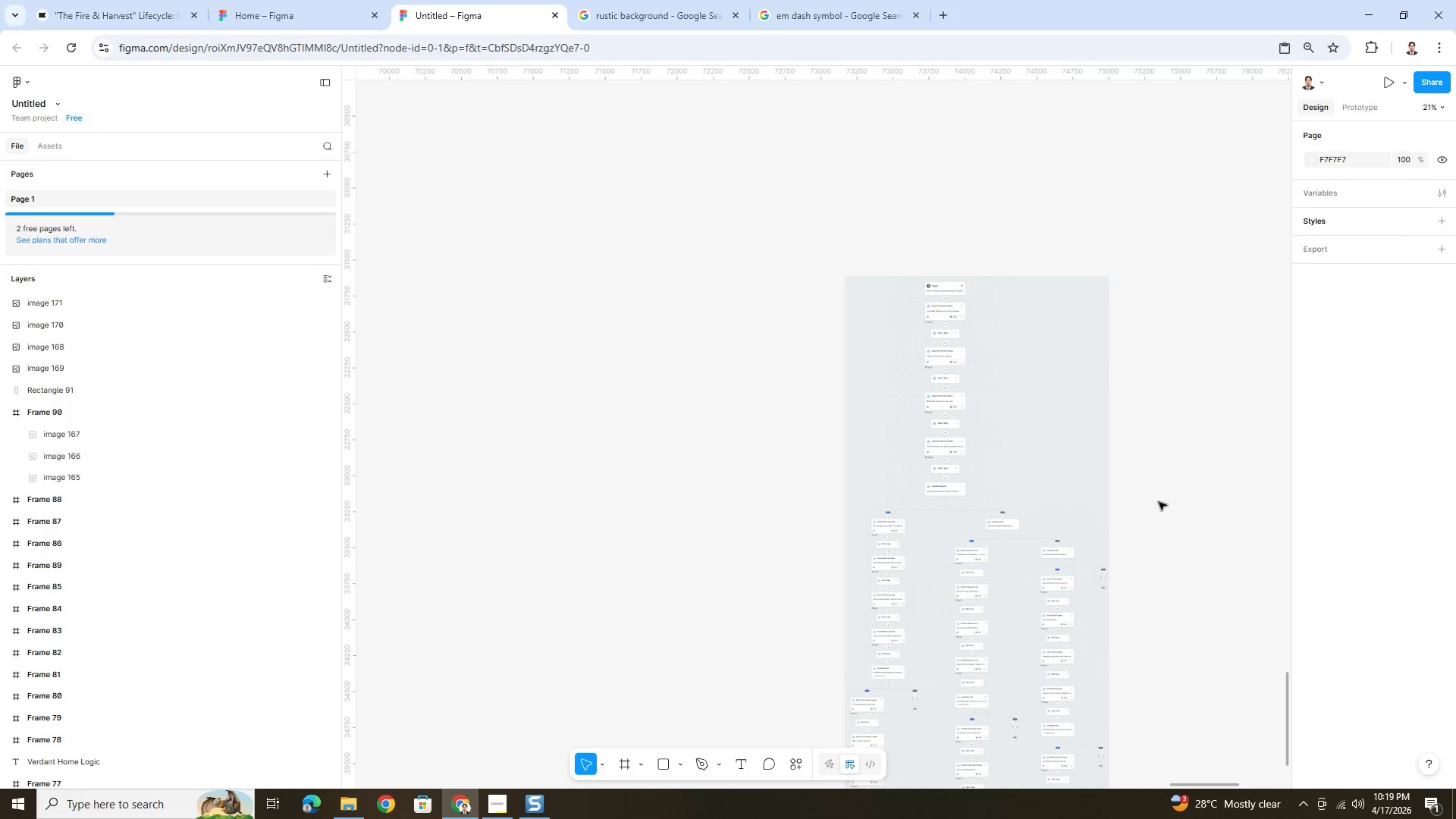 
hold_key(key=ControlLeft, duration=0.98)
scroll: coordinate [1175, 611], scroll_direction: up, amount: 1.0
 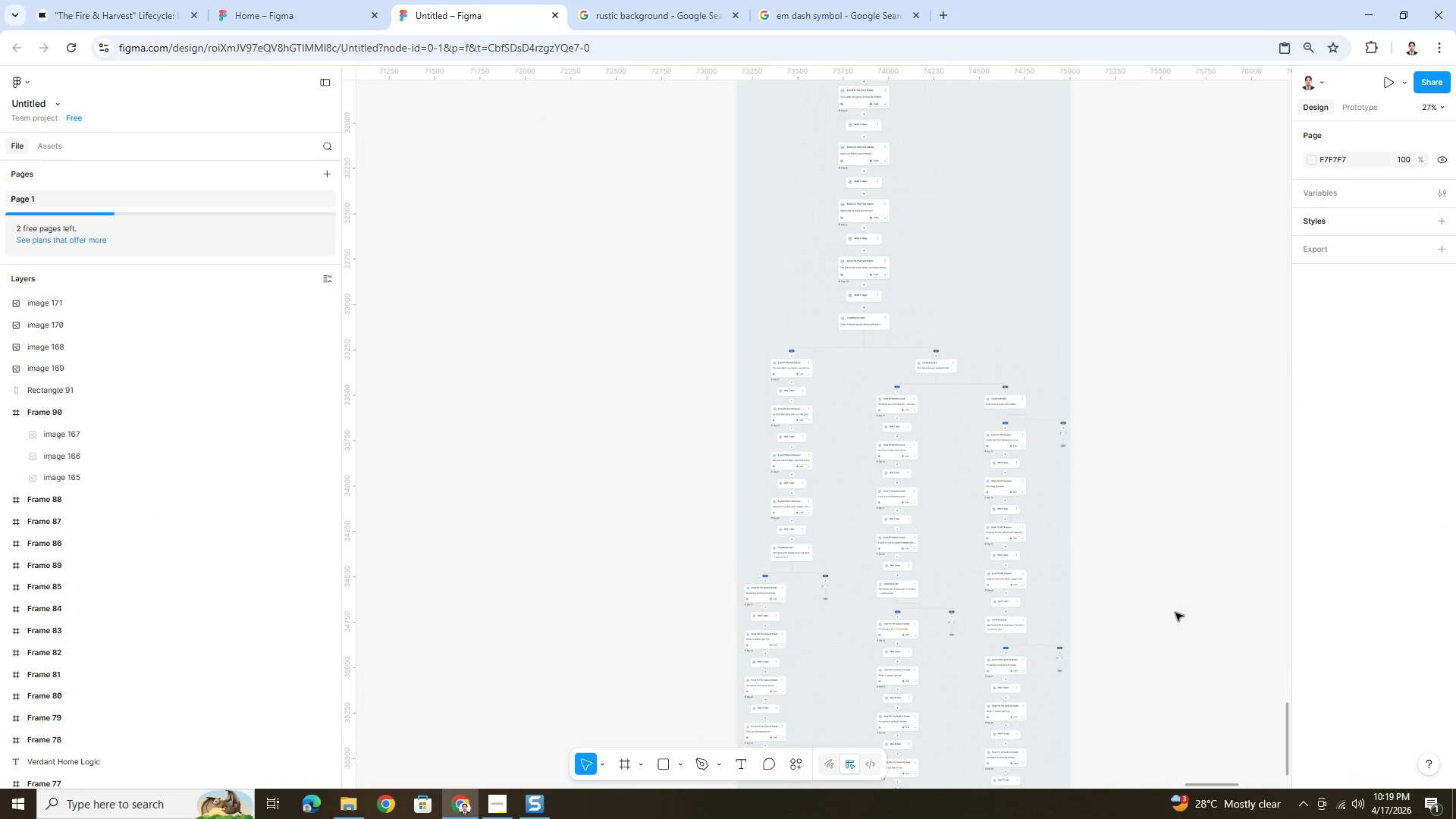 
hold_key(key=ControlLeft, duration=0.33)
scroll: coordinate [1155, 533], scroll_direction: up, amount: 1.0
 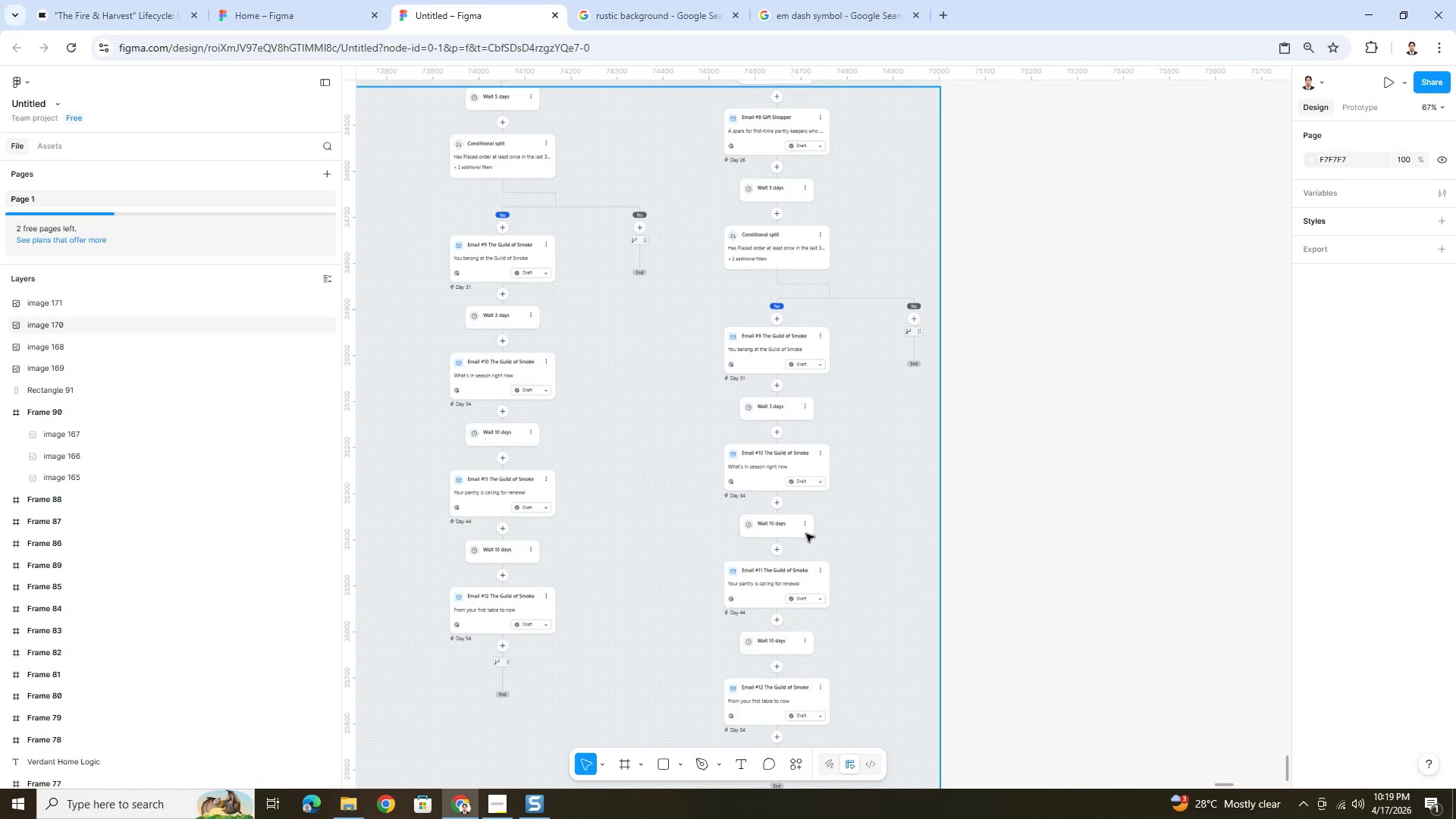 
hold_key(key=ControlLeft, duration=1.44)
scroll: coordinate [809, 534], scroll_direction: down, amount: 4.0
 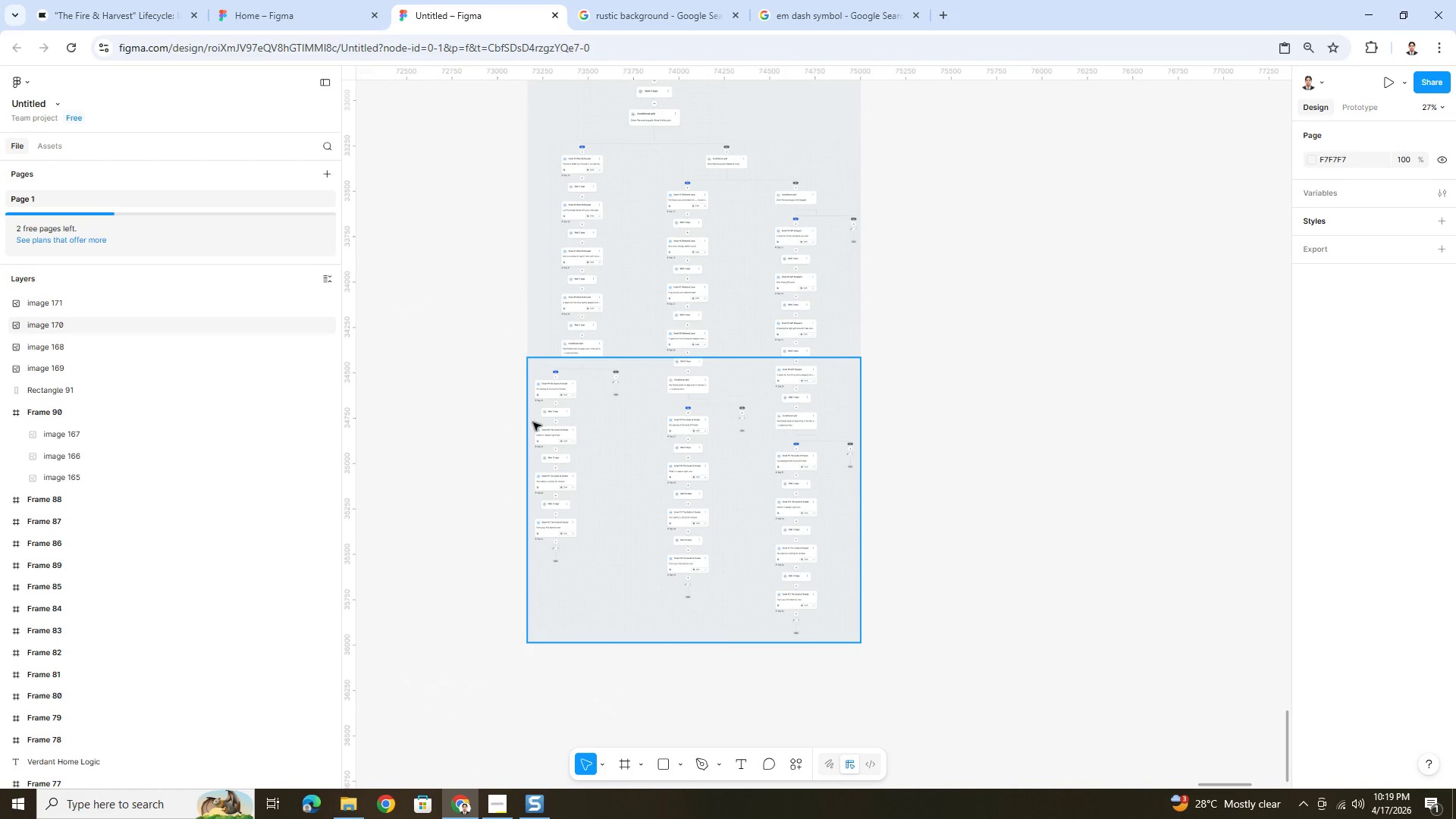 
scroll: coordinate [620, 391], scroll_direction: up, amount: 3.0
 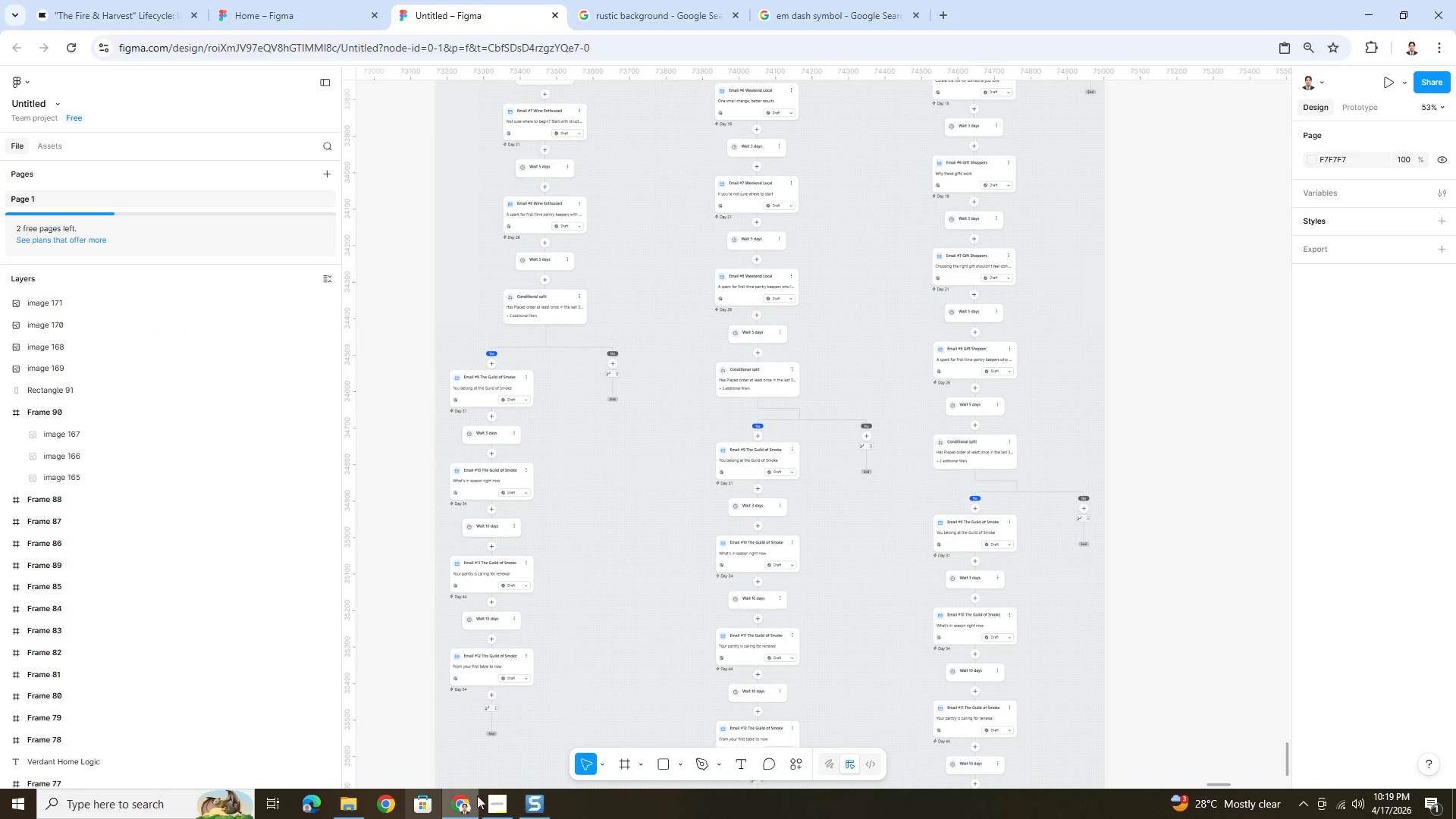 
left_click([495, 796])